 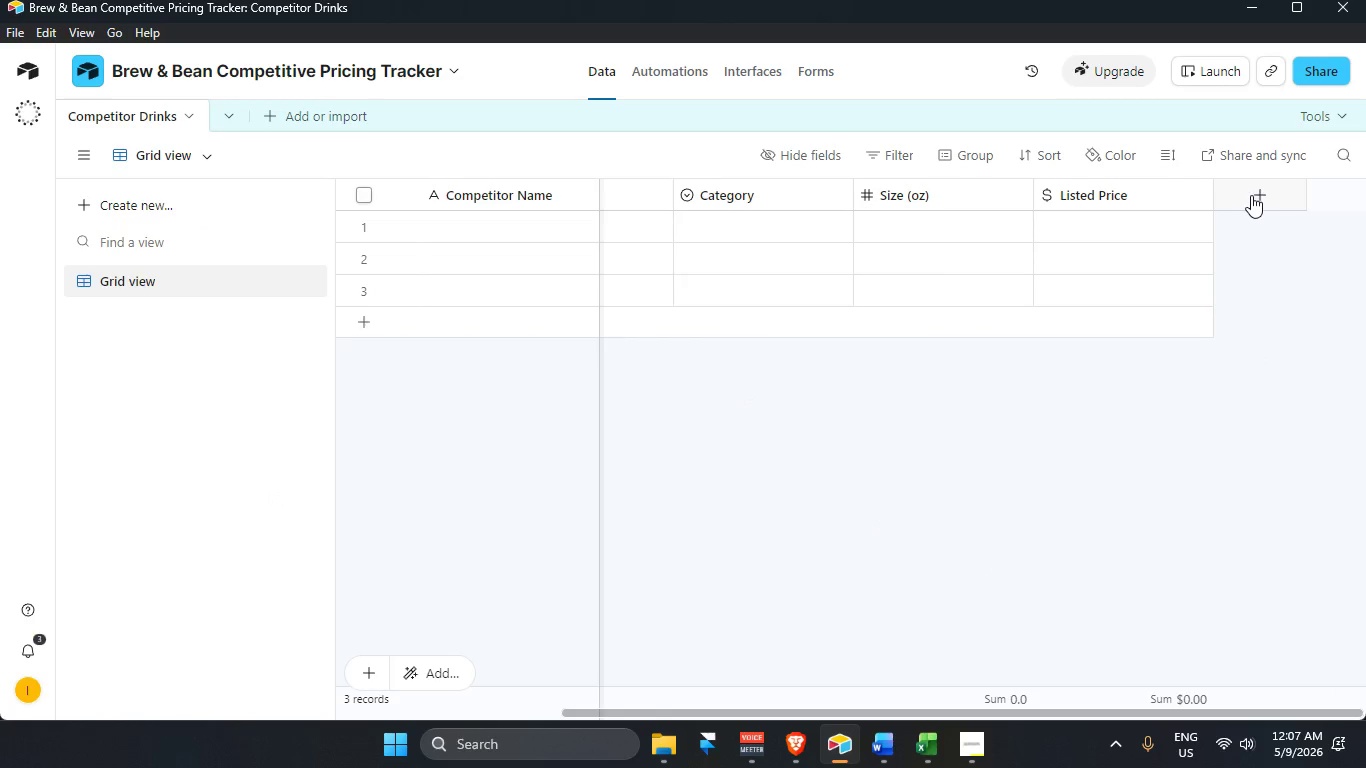 
left_click([1251, 194])
 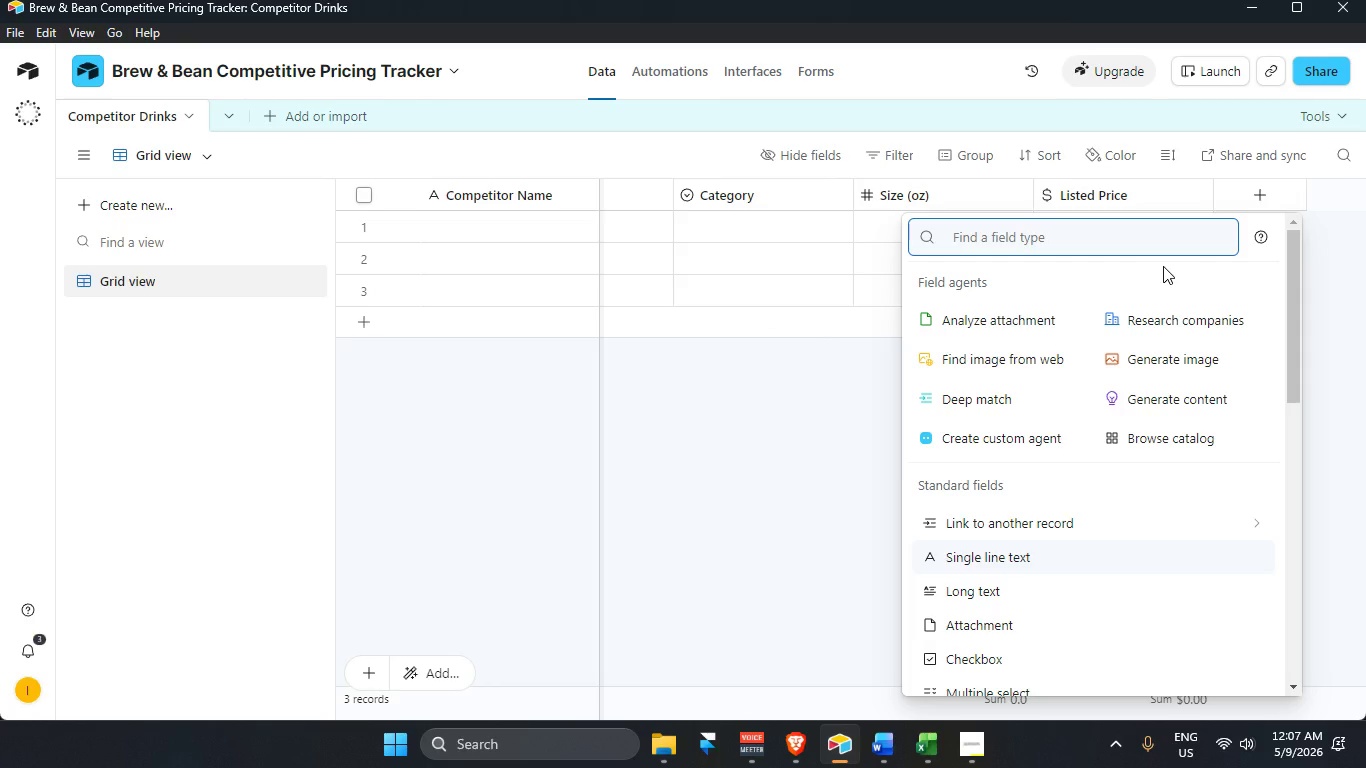 
wait(33.5)
 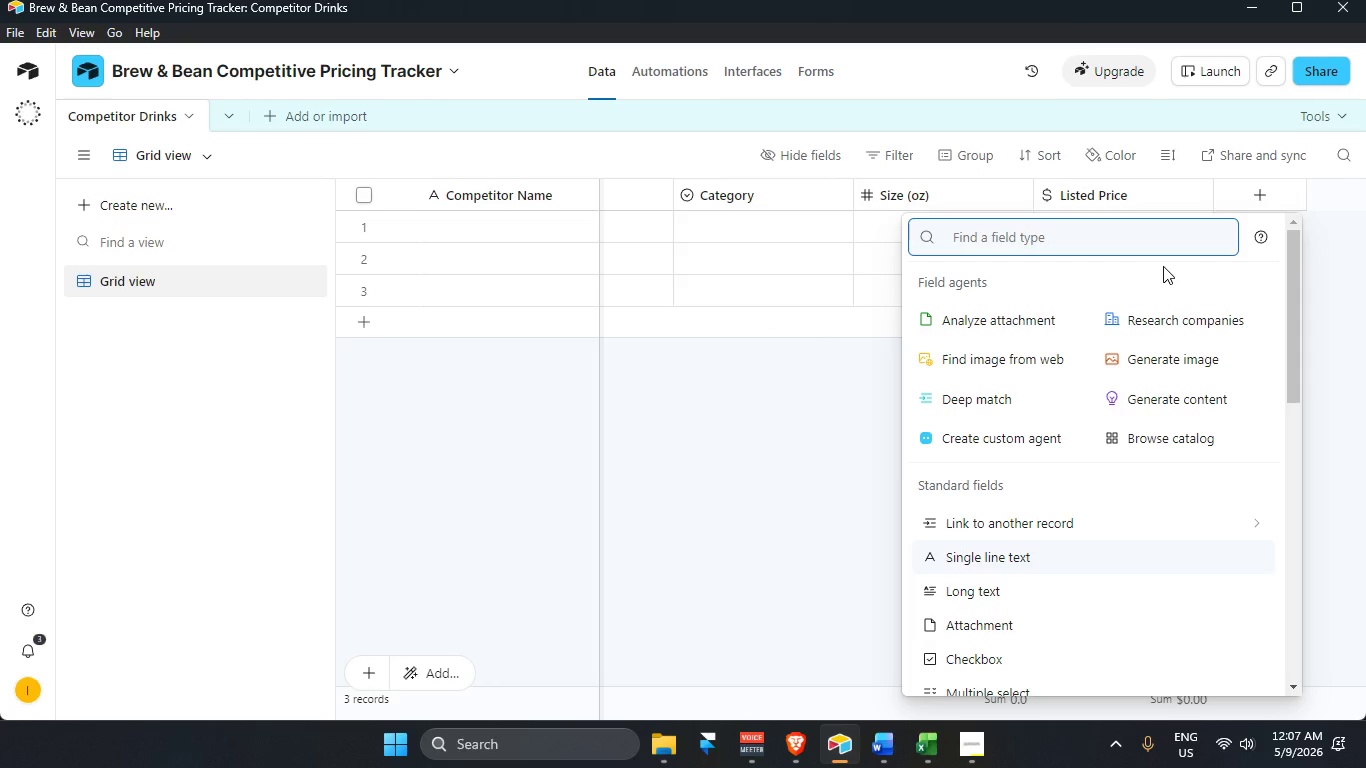 
type(formu)
 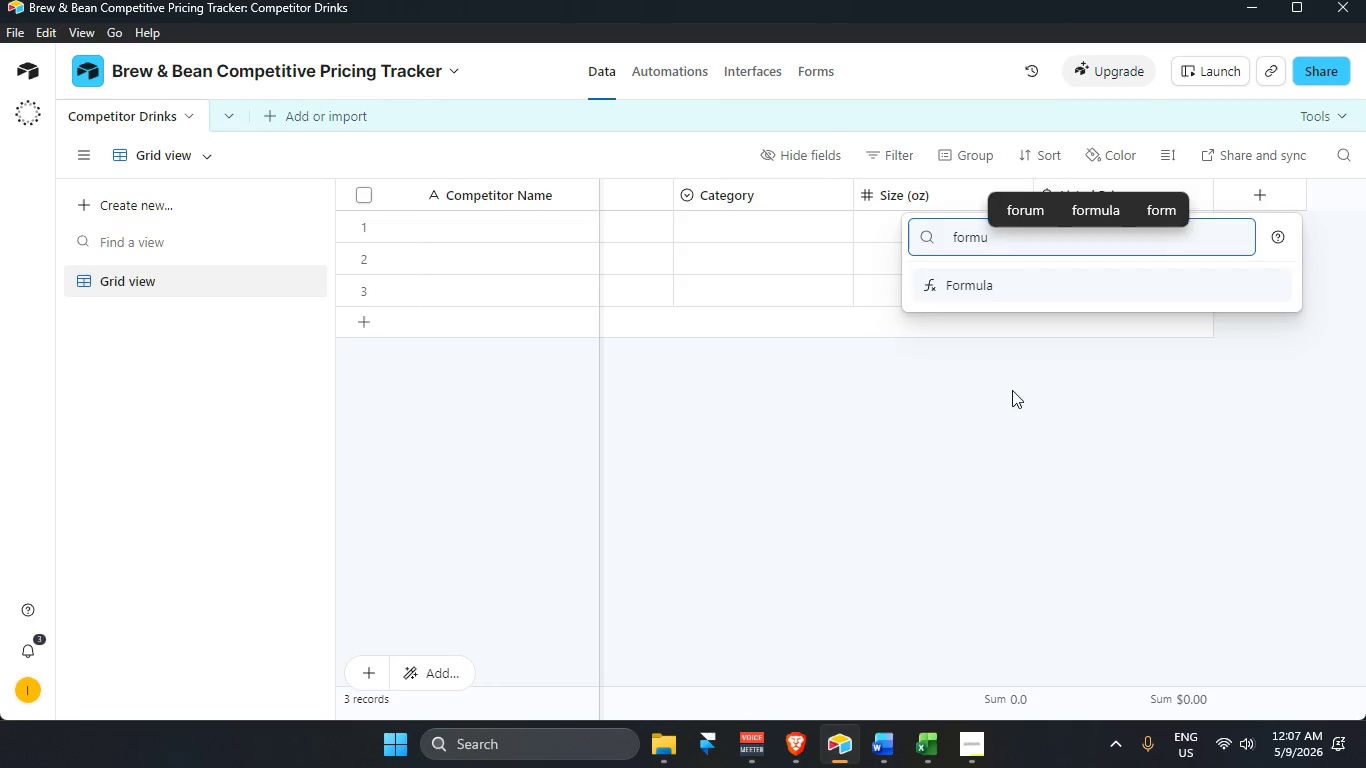 
key(Enter)
 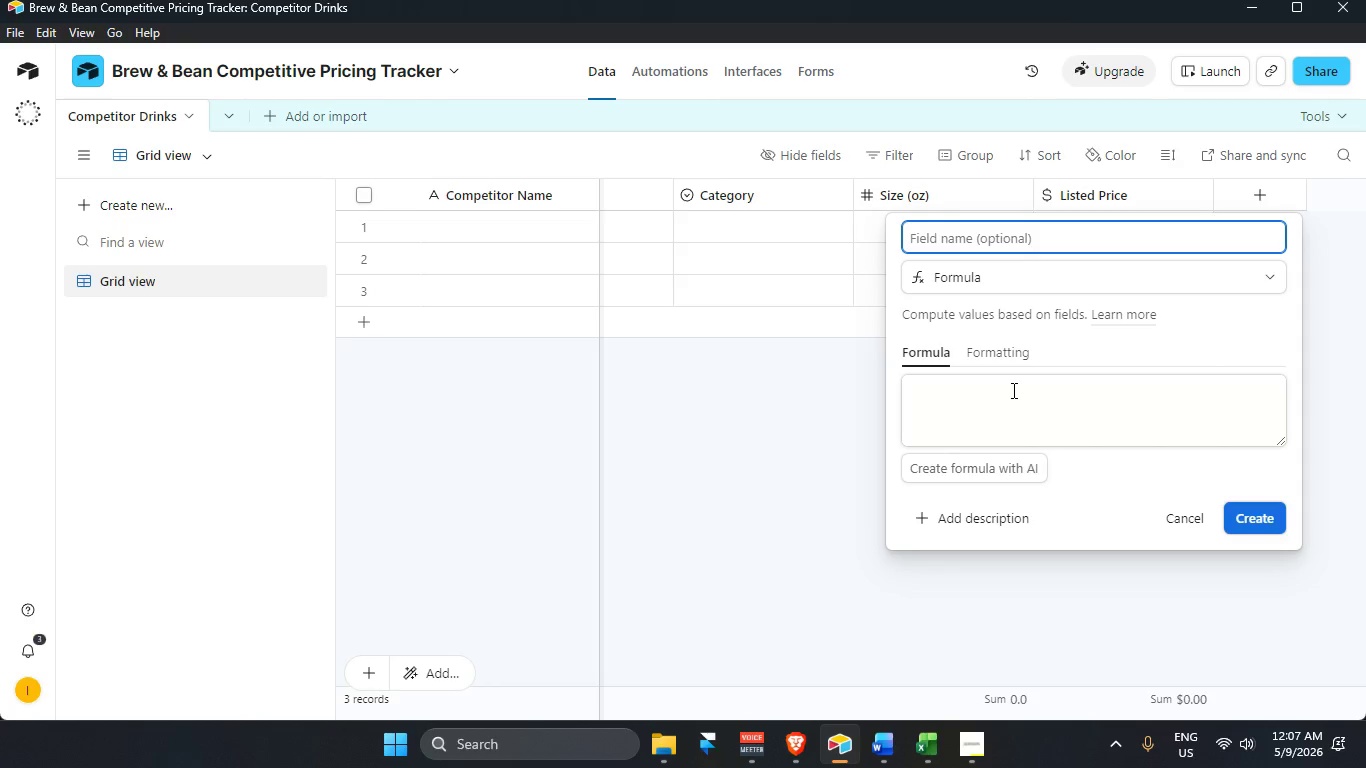 
wait(5.72)
 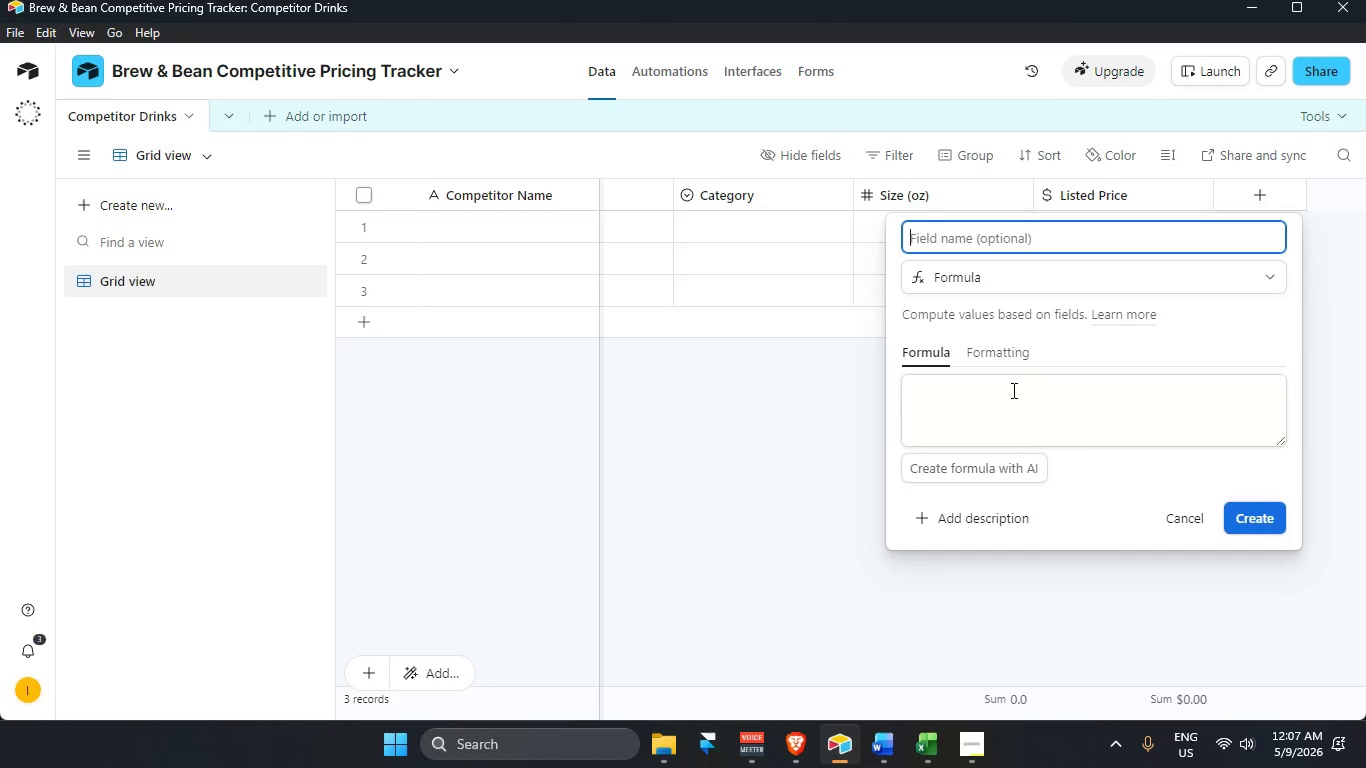 
type(Price per !)
key(Backspace)
type(12oz Equivalent)
key(Tab)
key(Tab)
key(Tab)
key(Tab)
 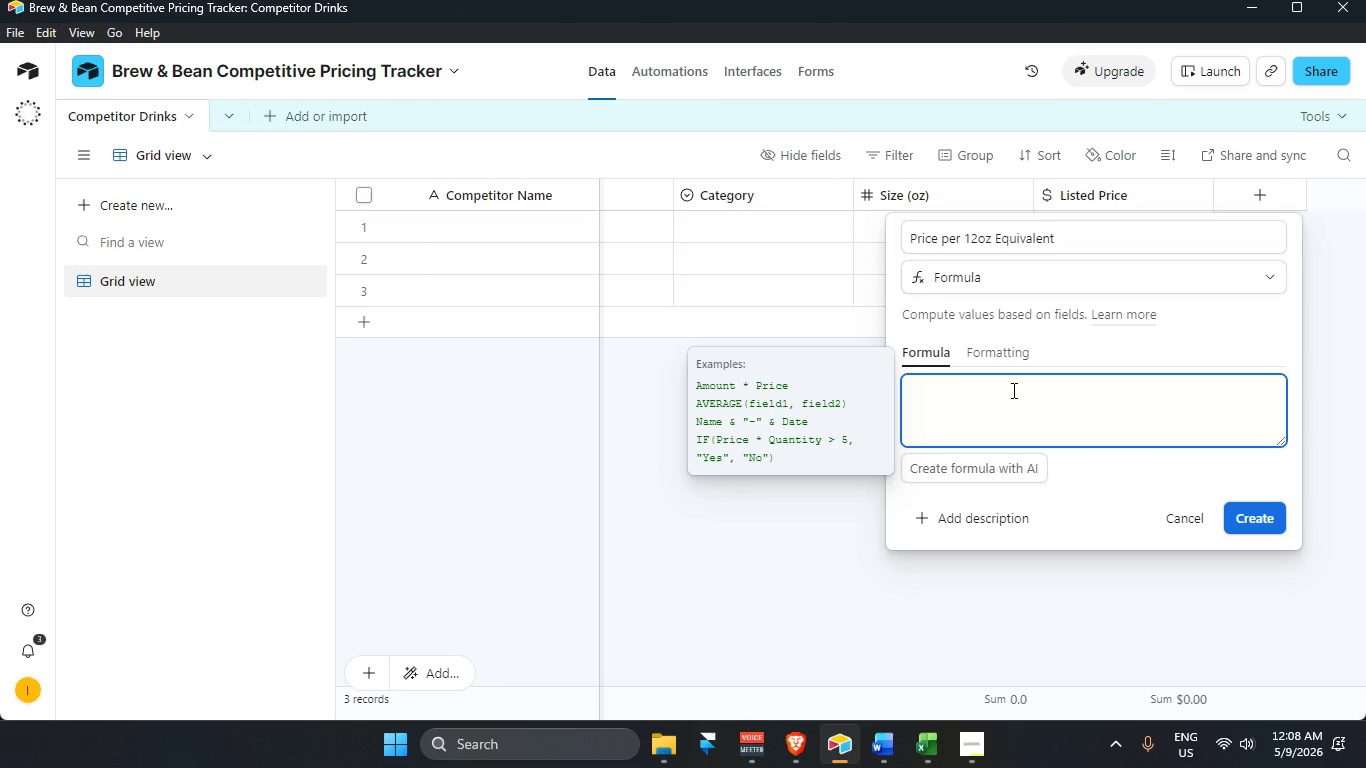 
type(({list)
 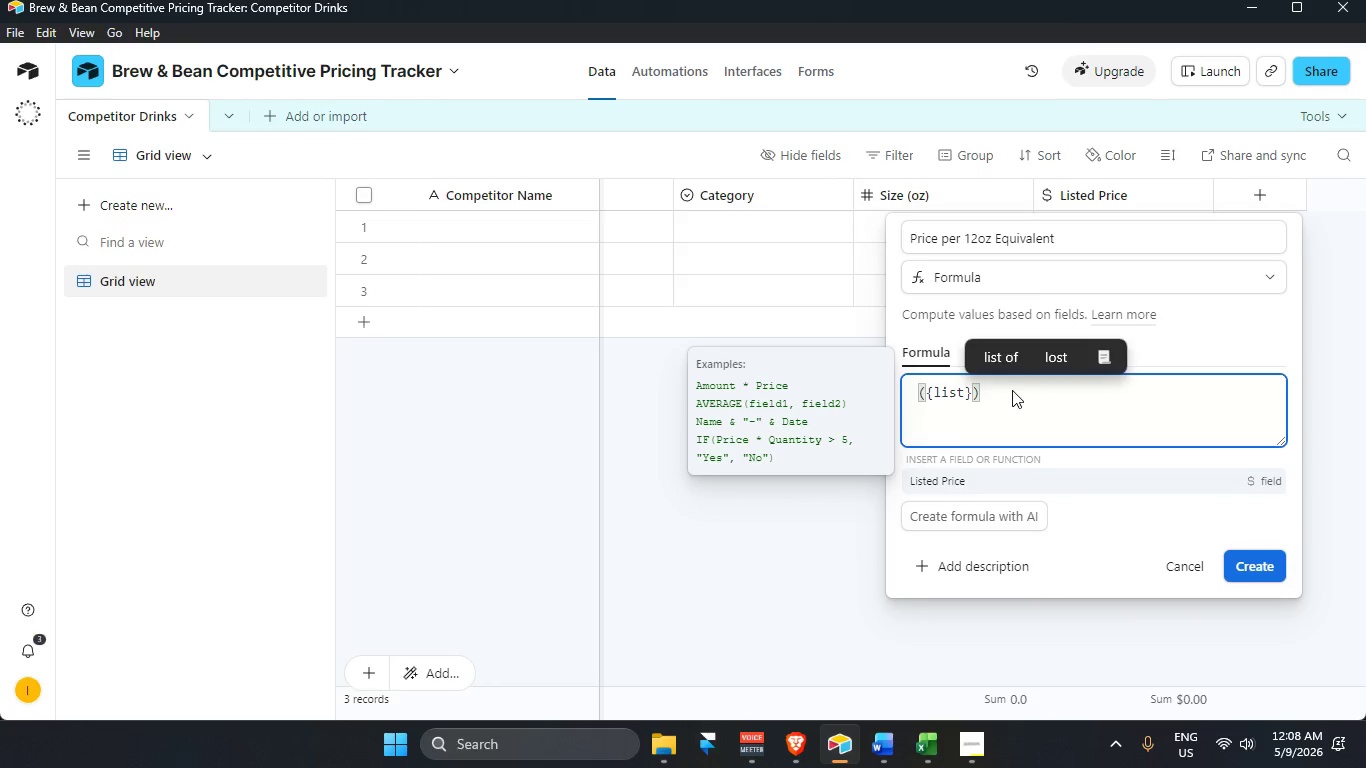 
key(Enter)
 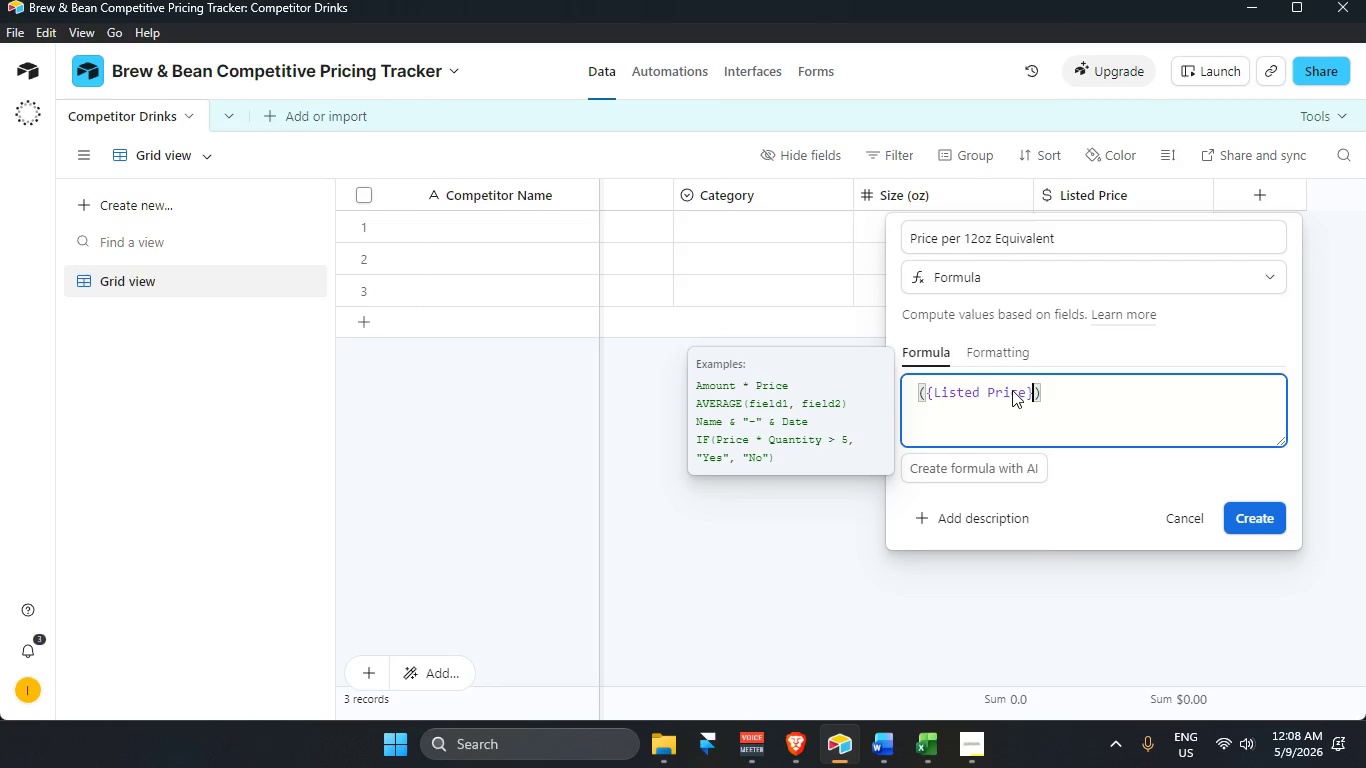 
type( / {siz)
 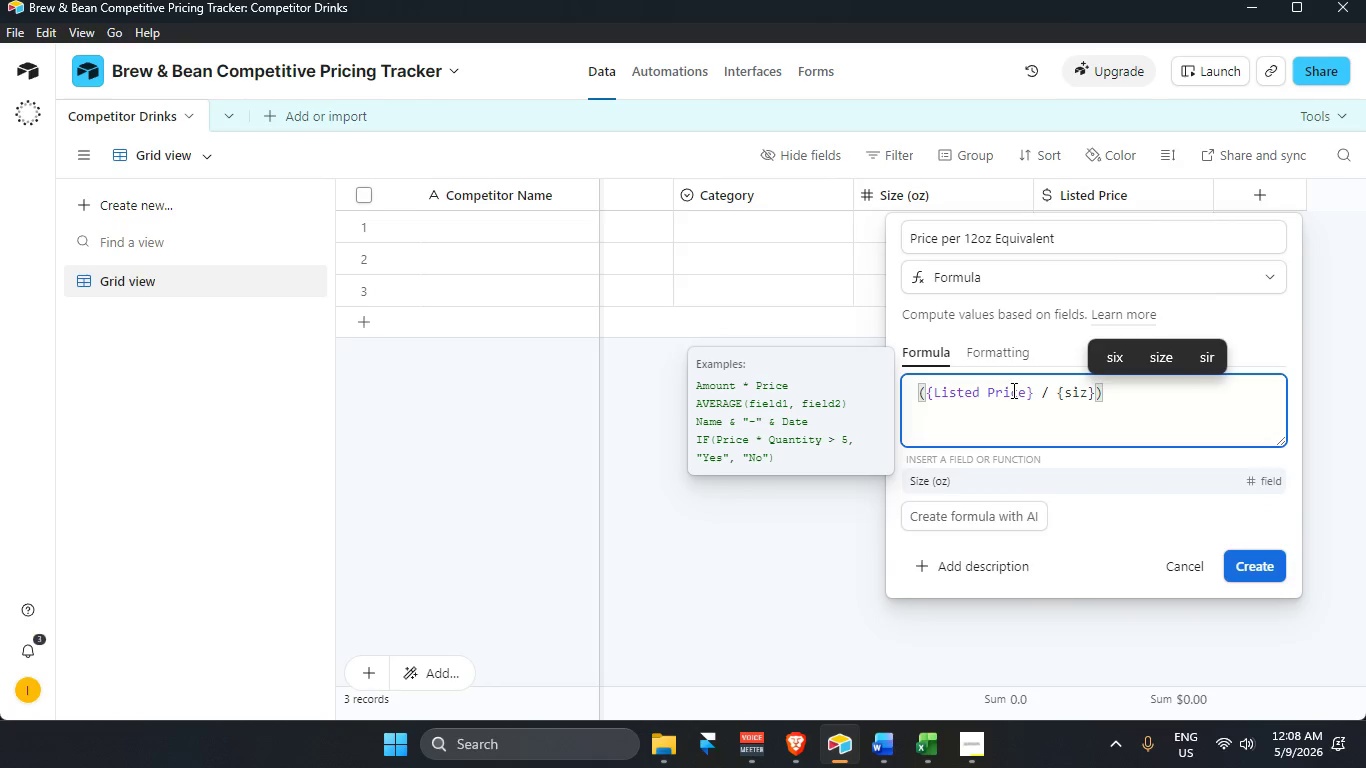 
key(Enter)
 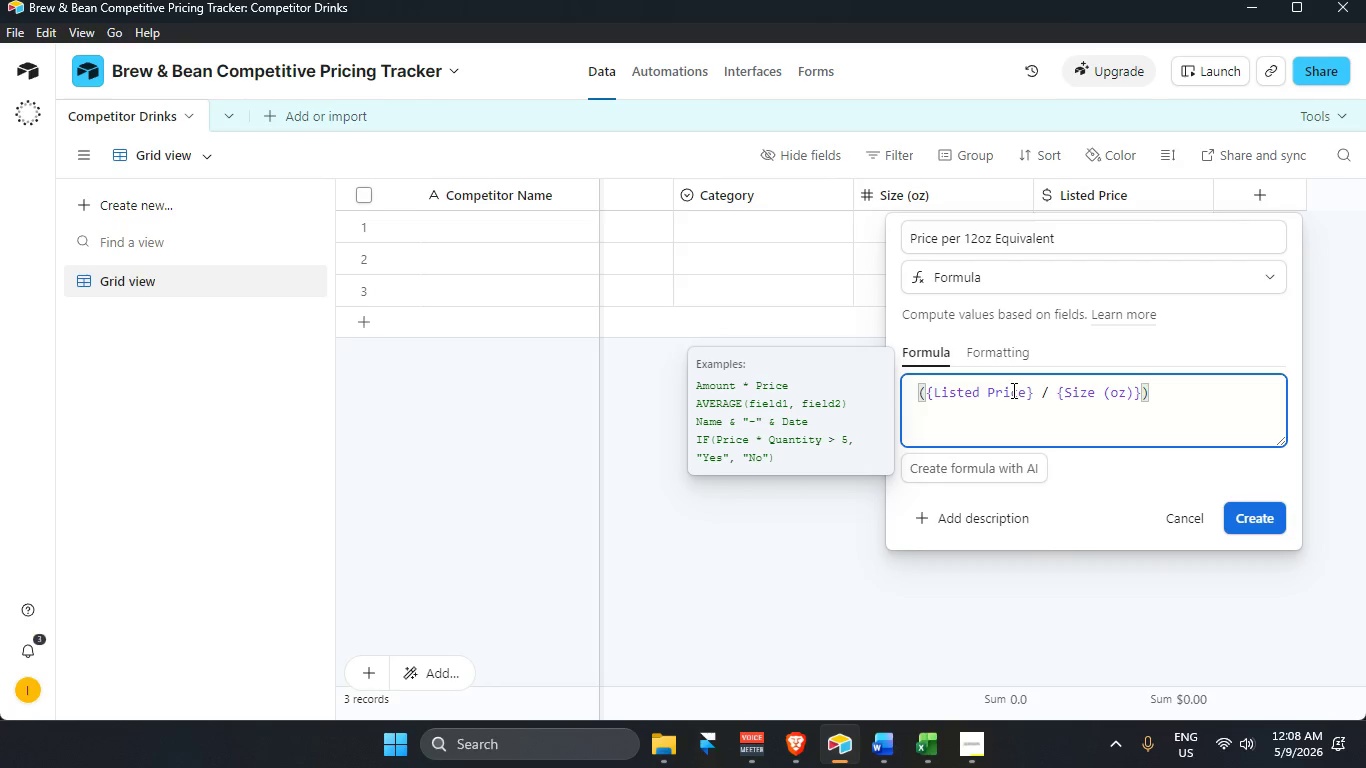 
type( * 12)
 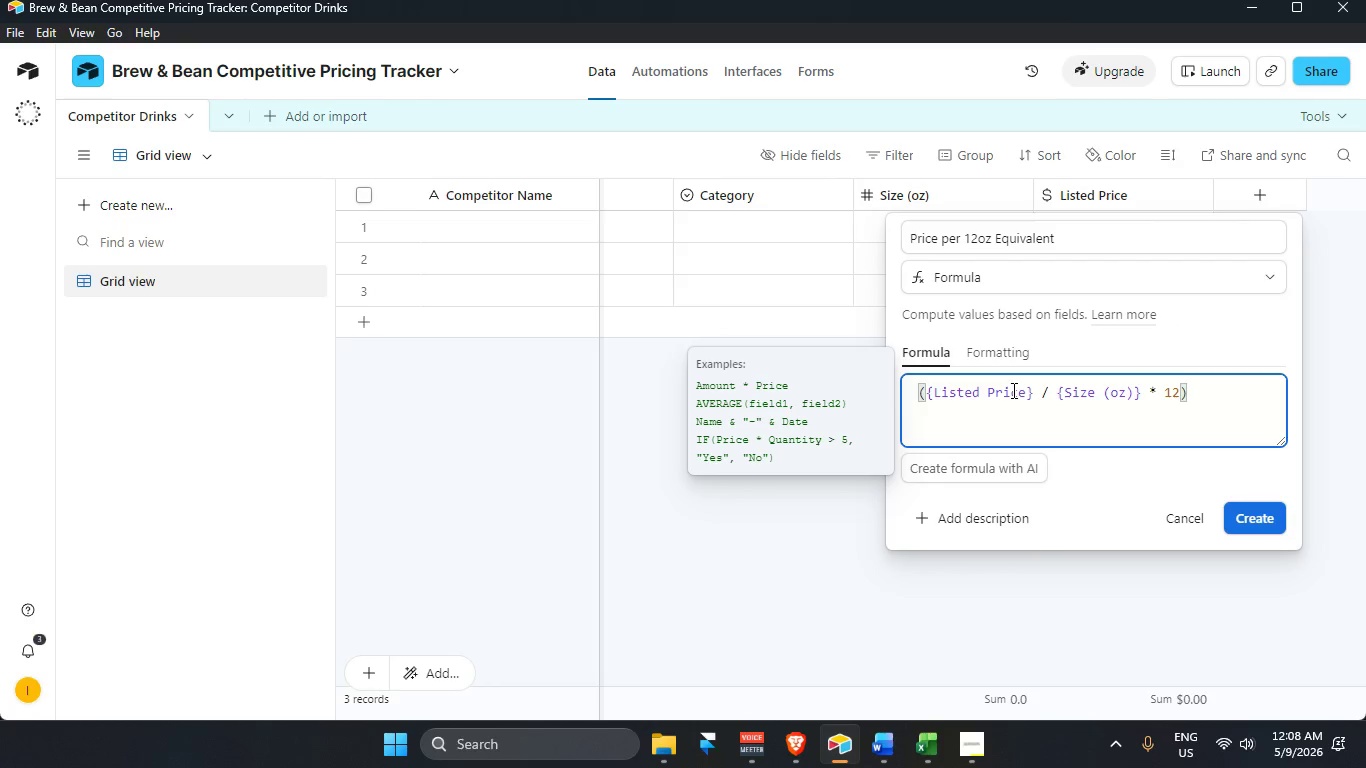 
key(ArrowRight)
 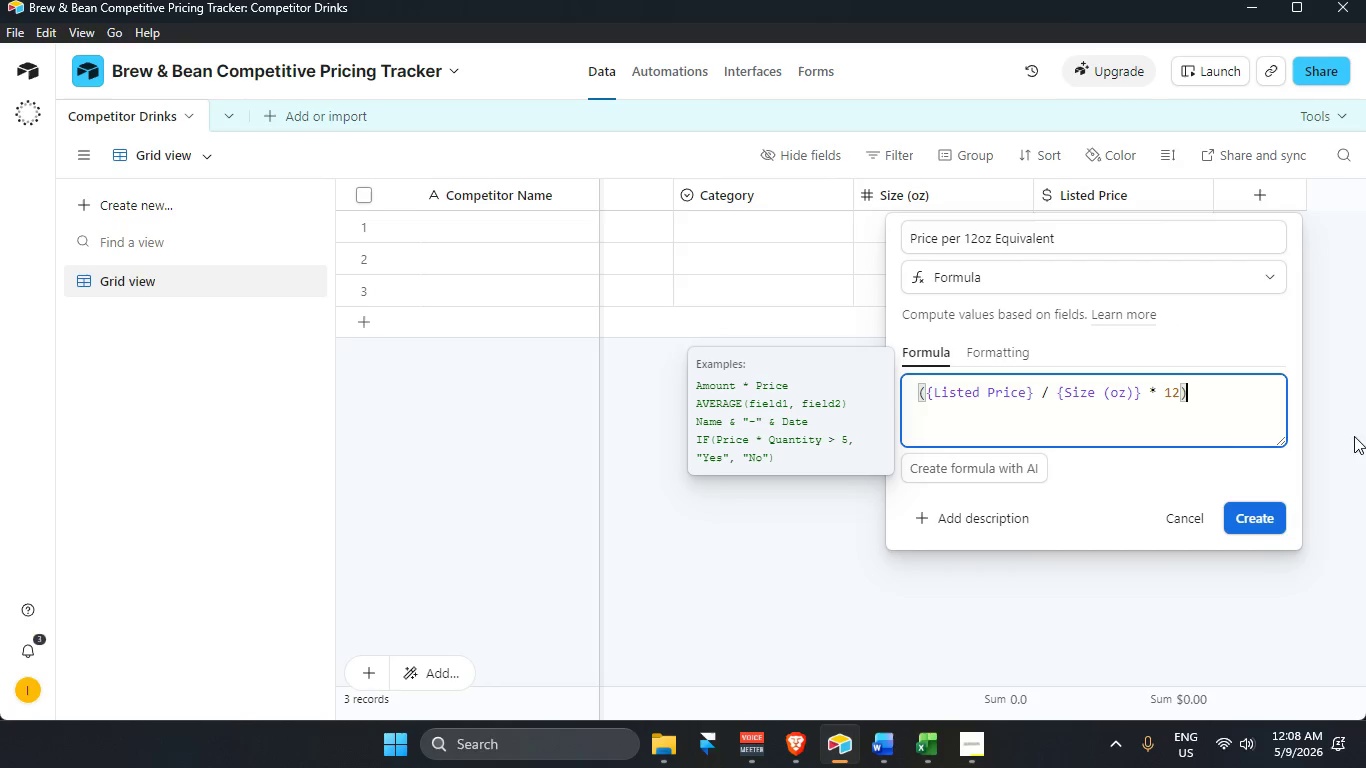 
left_click([1267, 524])
 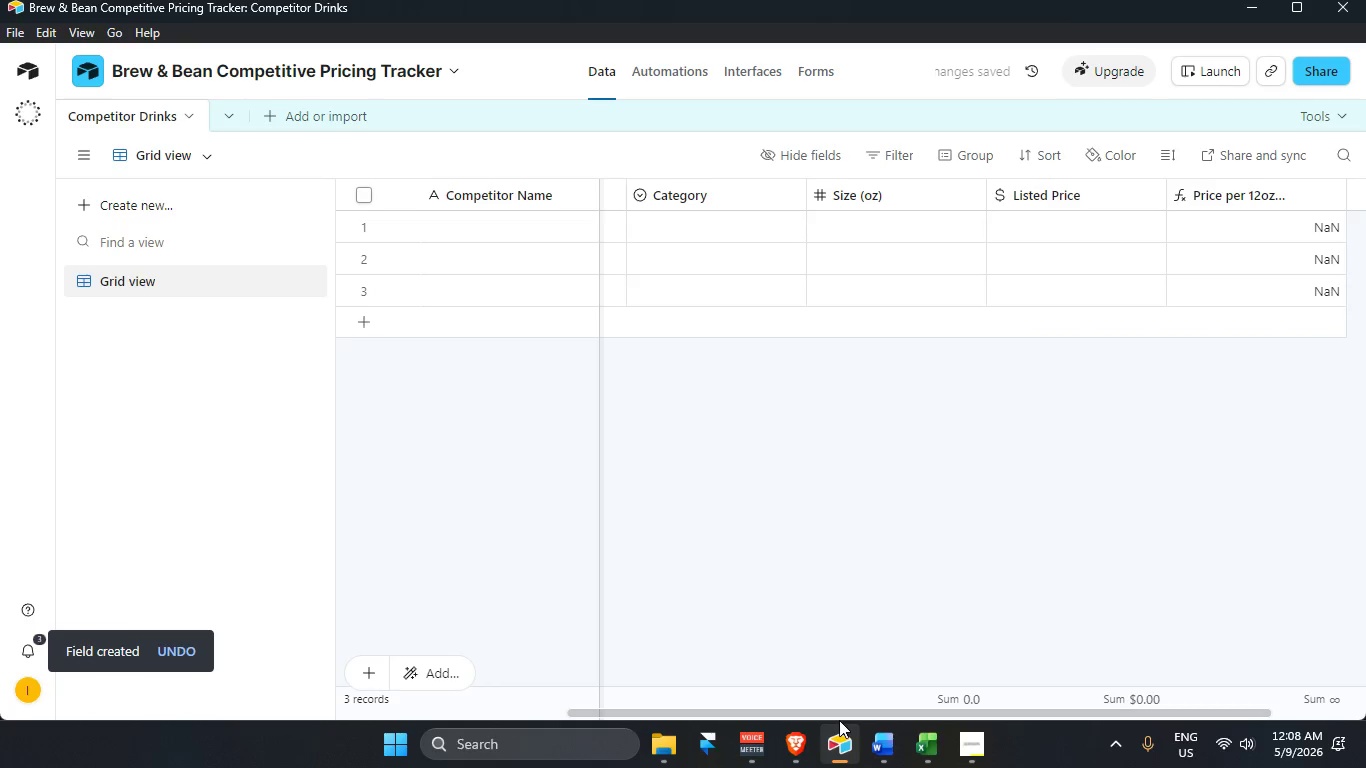 
left_click_drag(start_coordinate=[852, 711], to_coordinate=[1244, 701])
 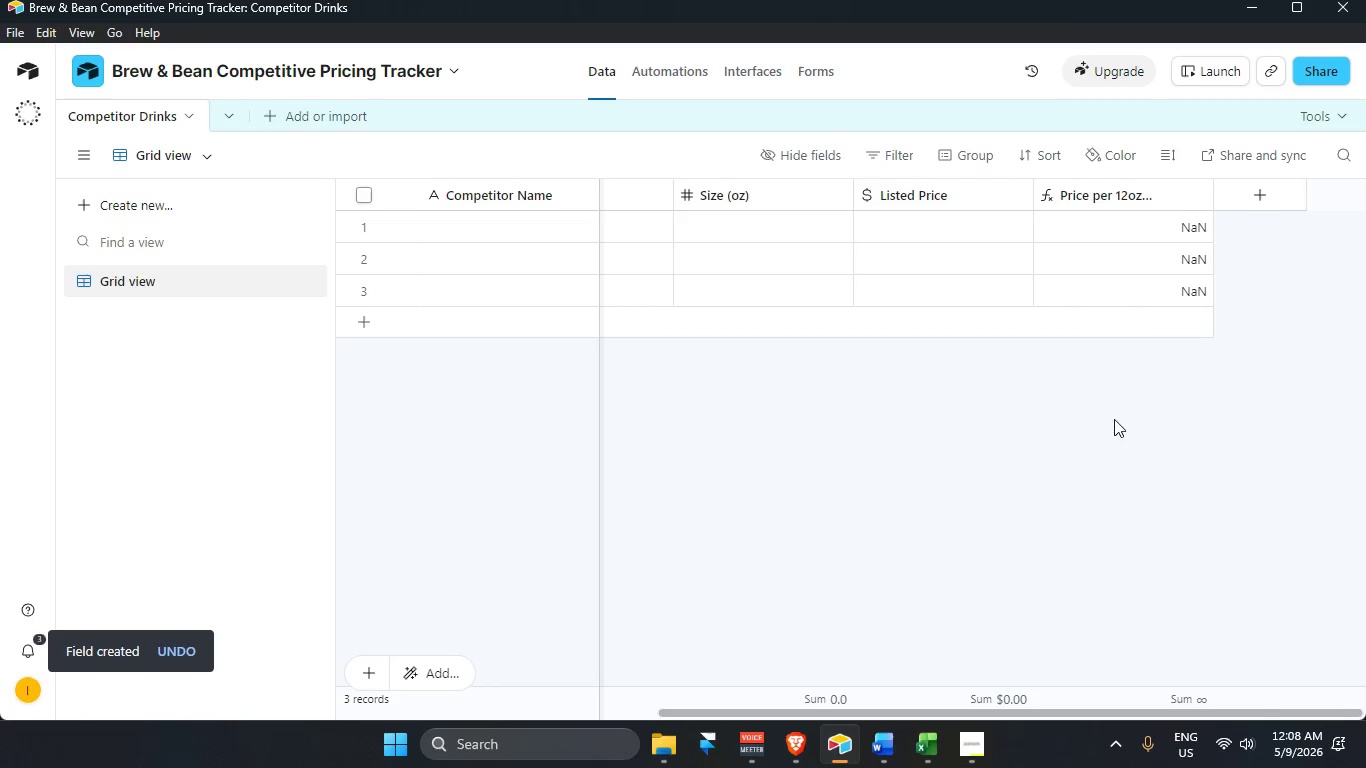 
left_click([1150, 689])
 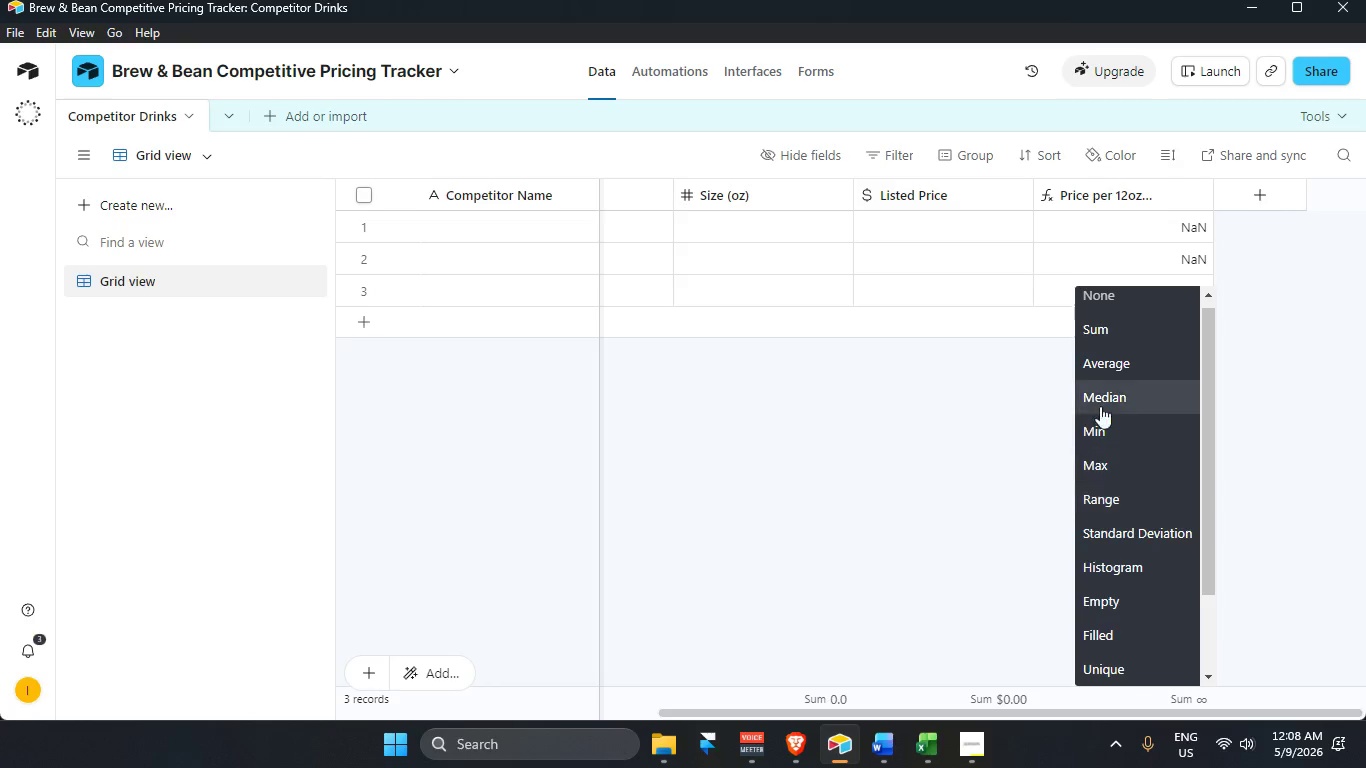 
left_click([1118, 367])
 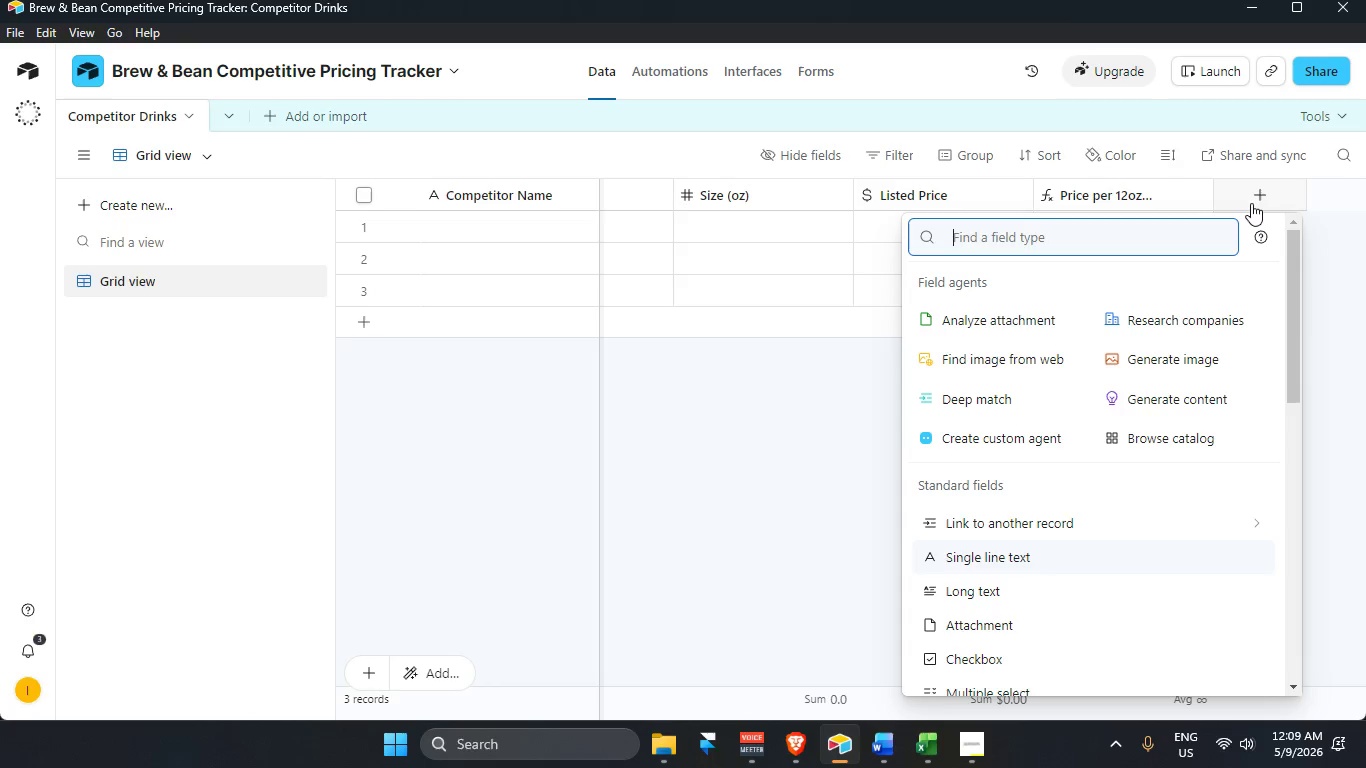 
wait(51.13)
 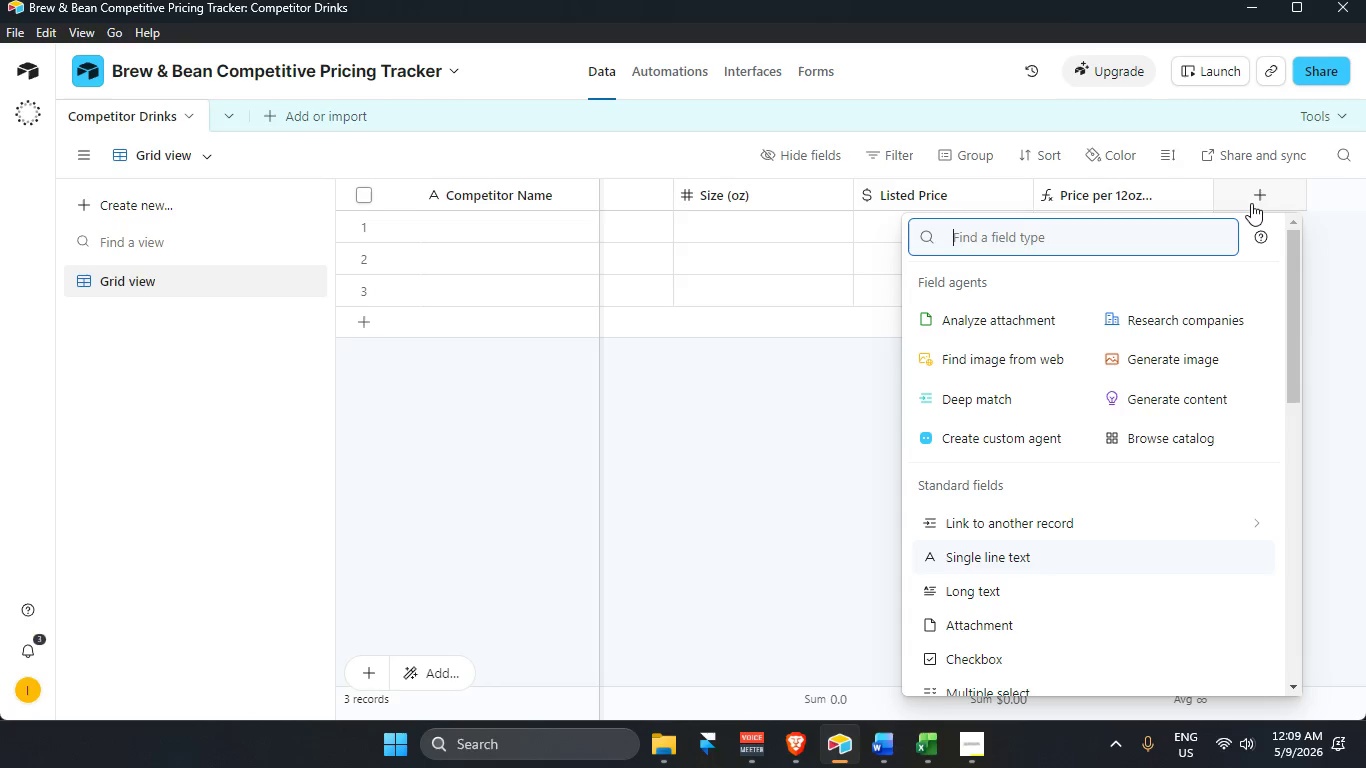 
mouse_move([871, 681])
 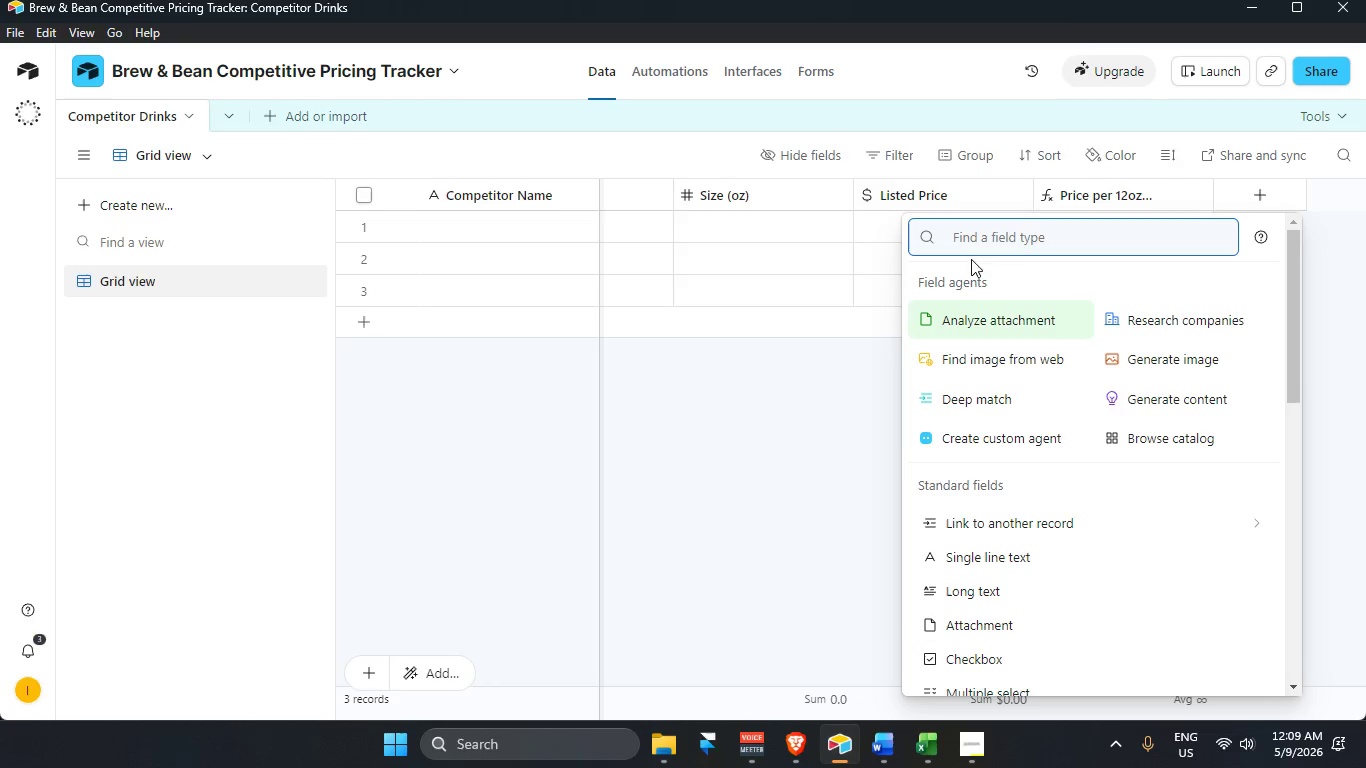 
wait(7.44)
 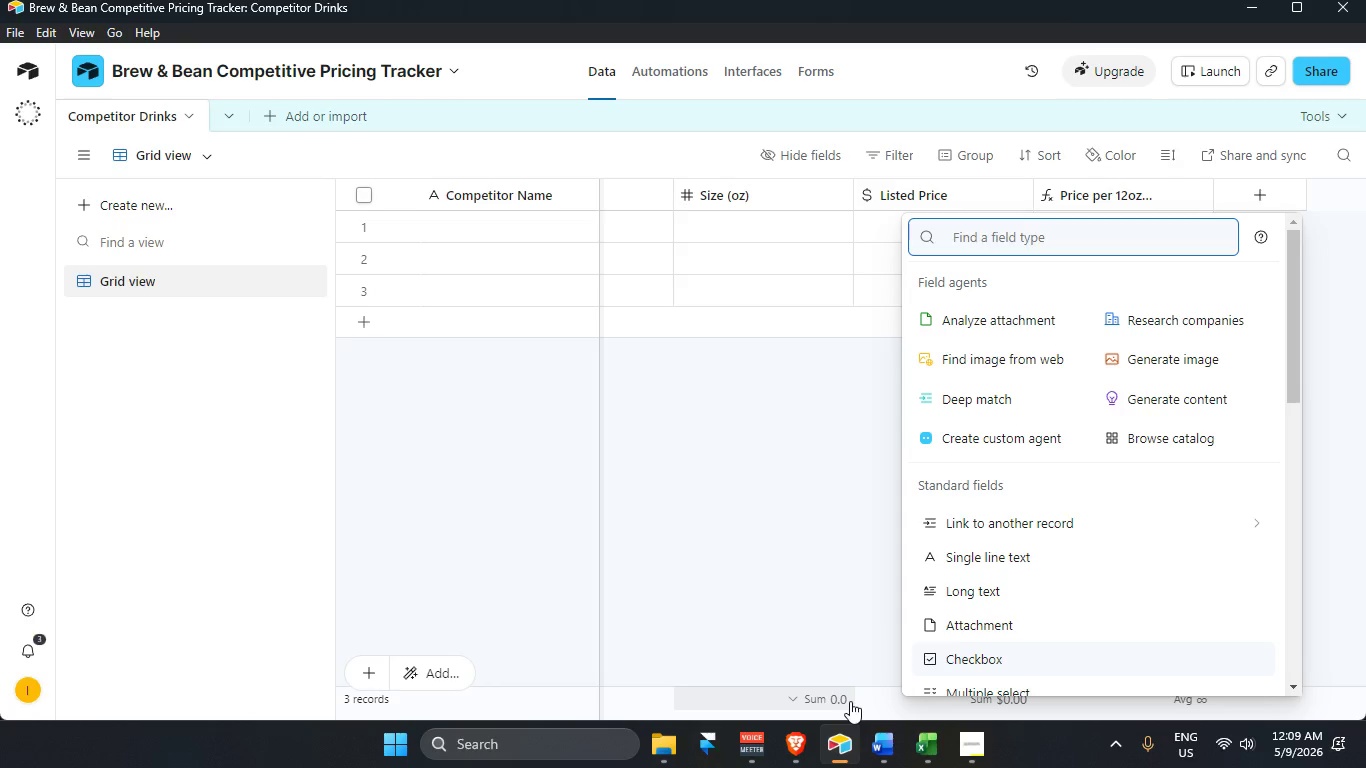 
scroll: coordinate [1042, 609], scroll_direction: down, amount: 4.0
 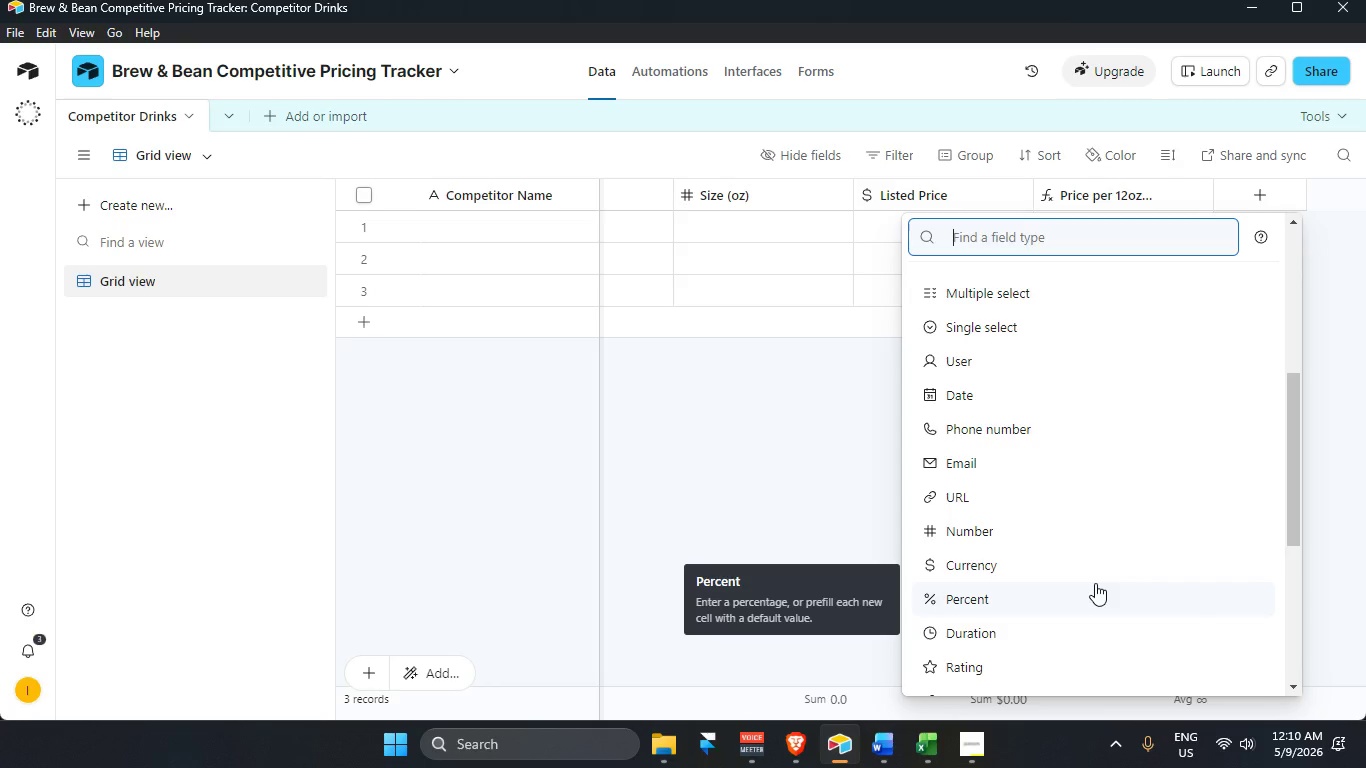 
wait(31.32)
 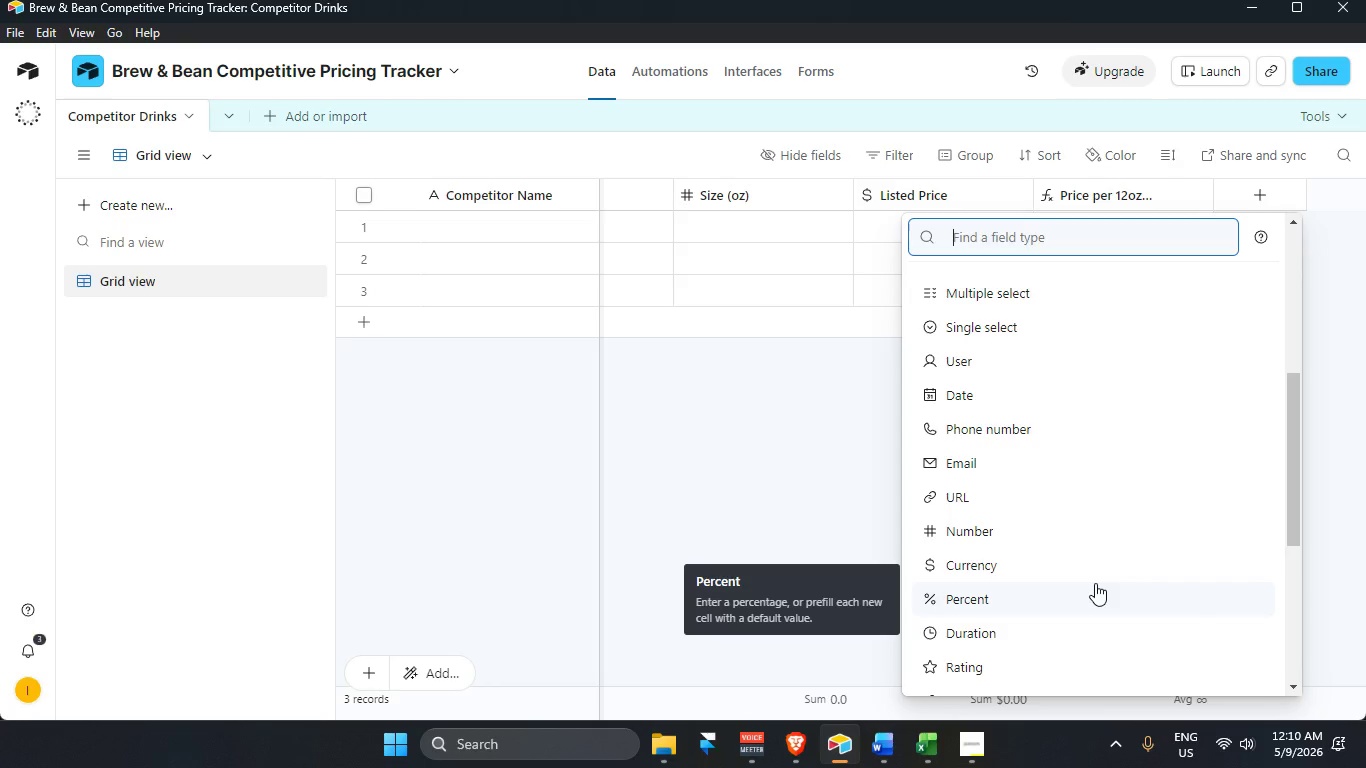 
mouse_move([961, 584])
 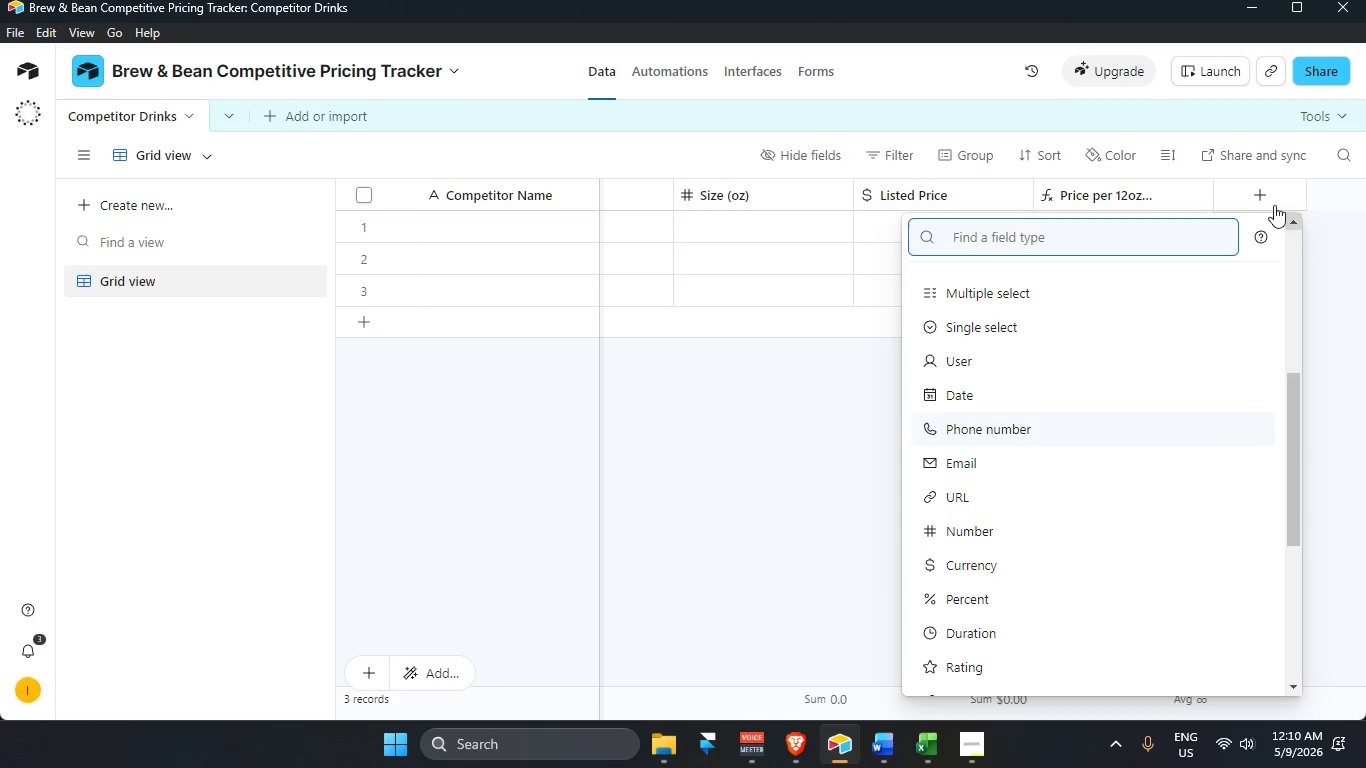 
scroll: coordinate [1052, 338], scroll_direction: down, amount: 6.0
 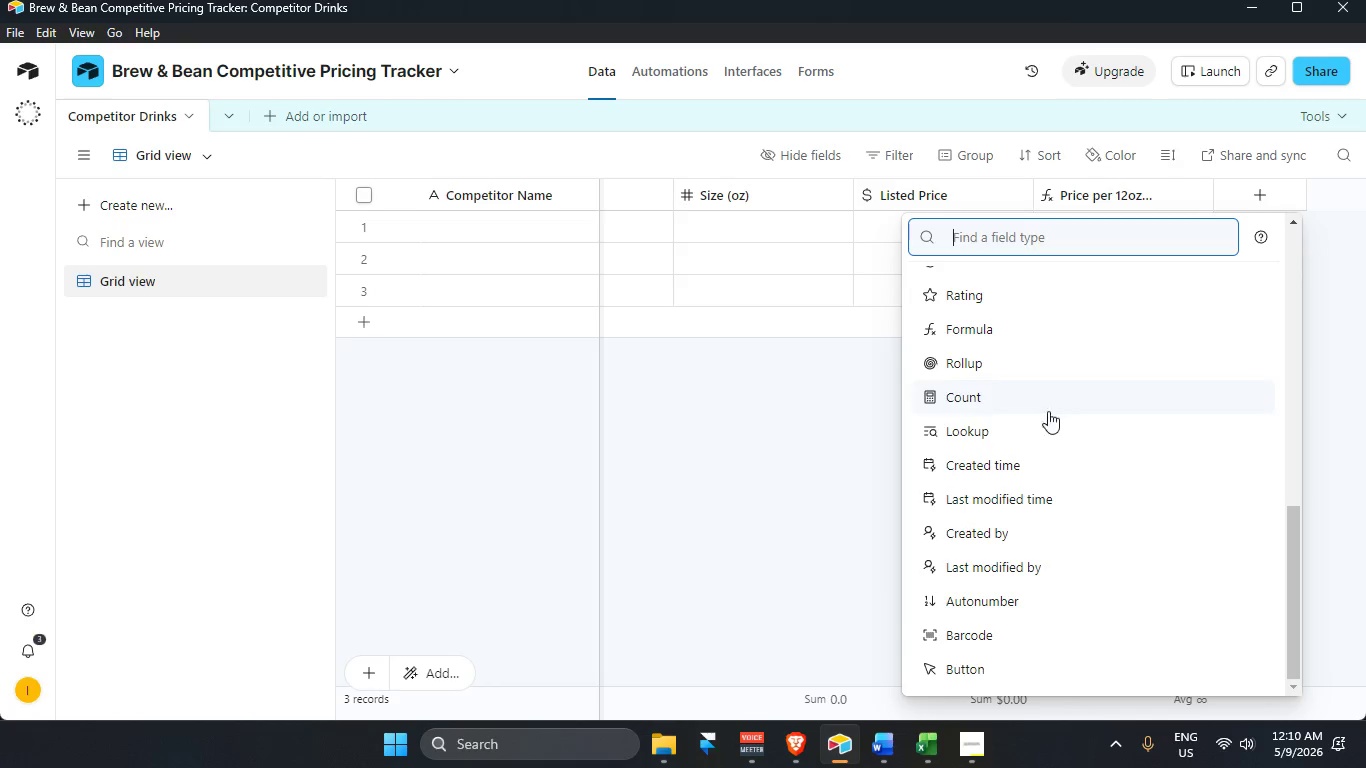 
scroll: coordinate [1048, 421], scroll_direction: up, amount: 2.0
 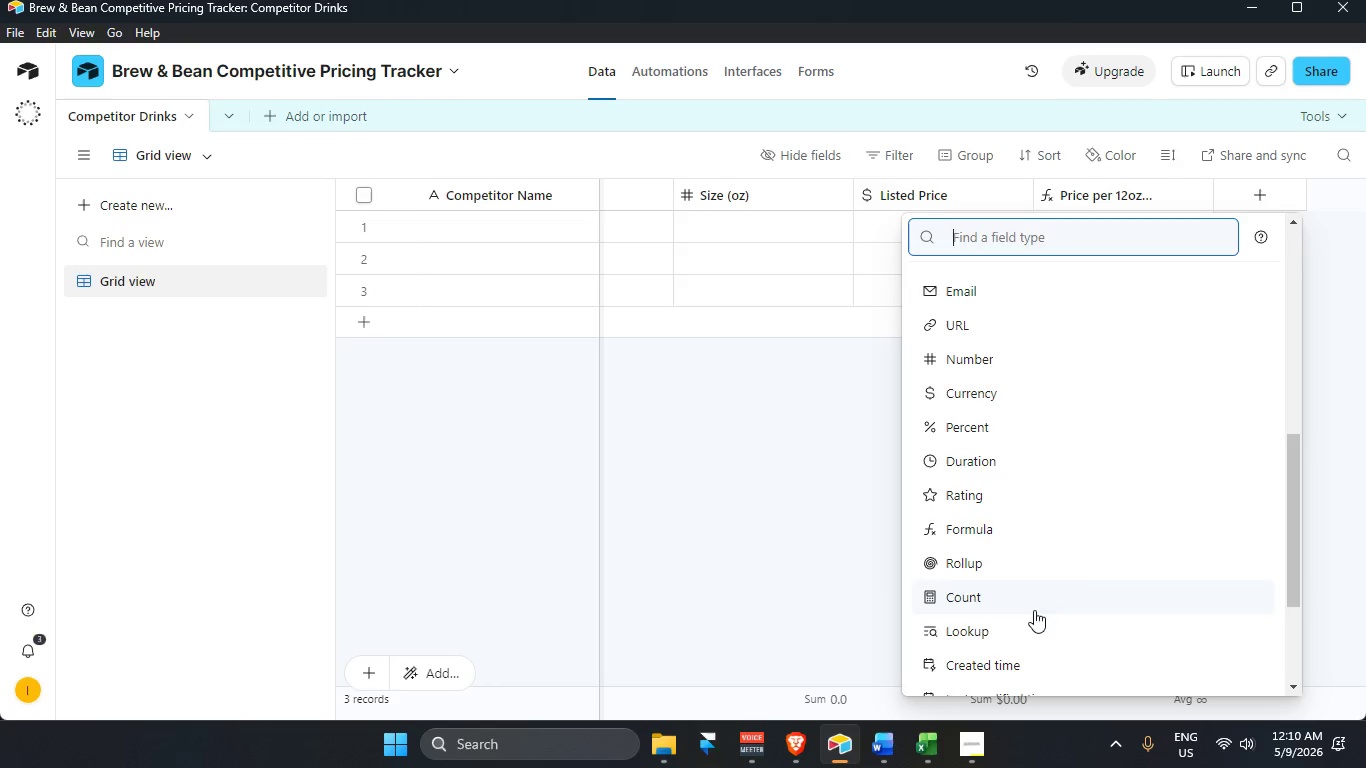 
scroll: coordinate [1024, 571], scroll_direction: down, amount: 3.0
 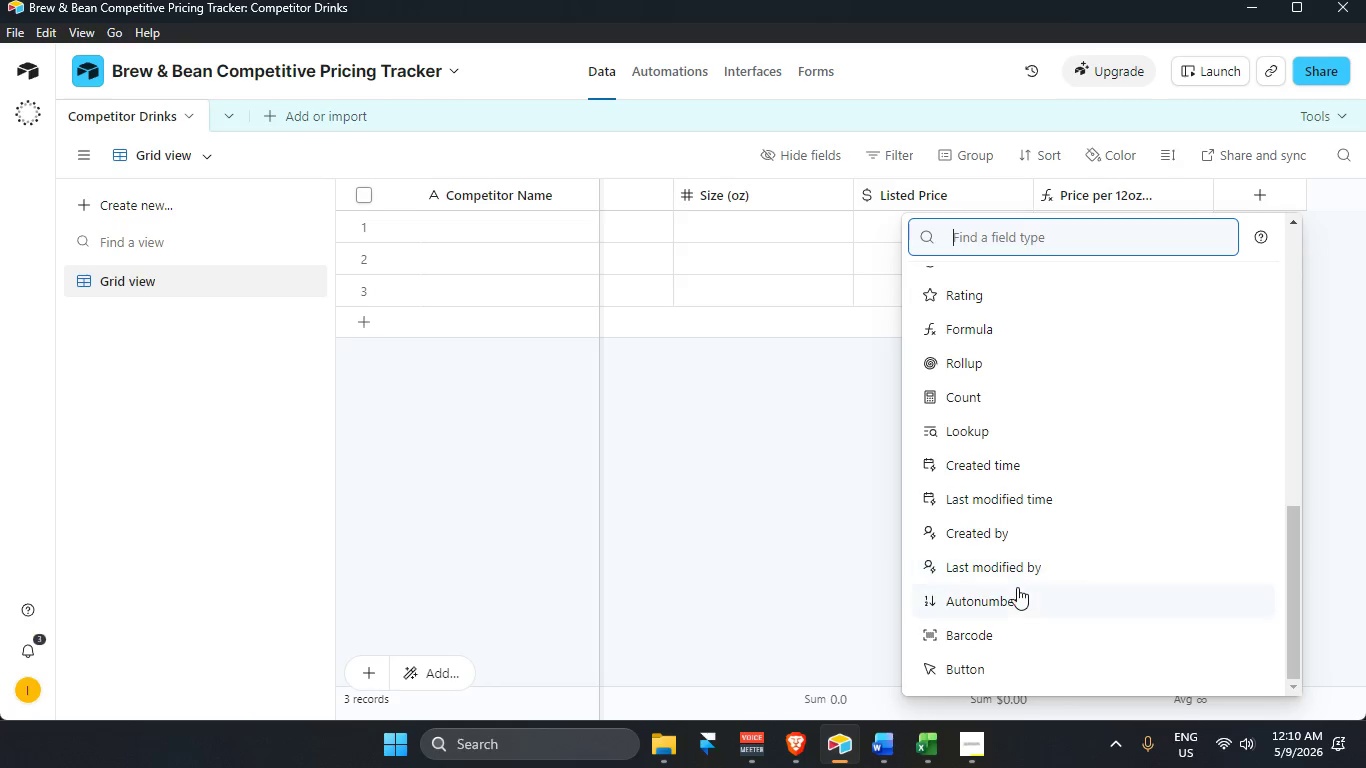 
scroll: coordinate [1017, 586], scroll_direction: up, amount: 1.0
 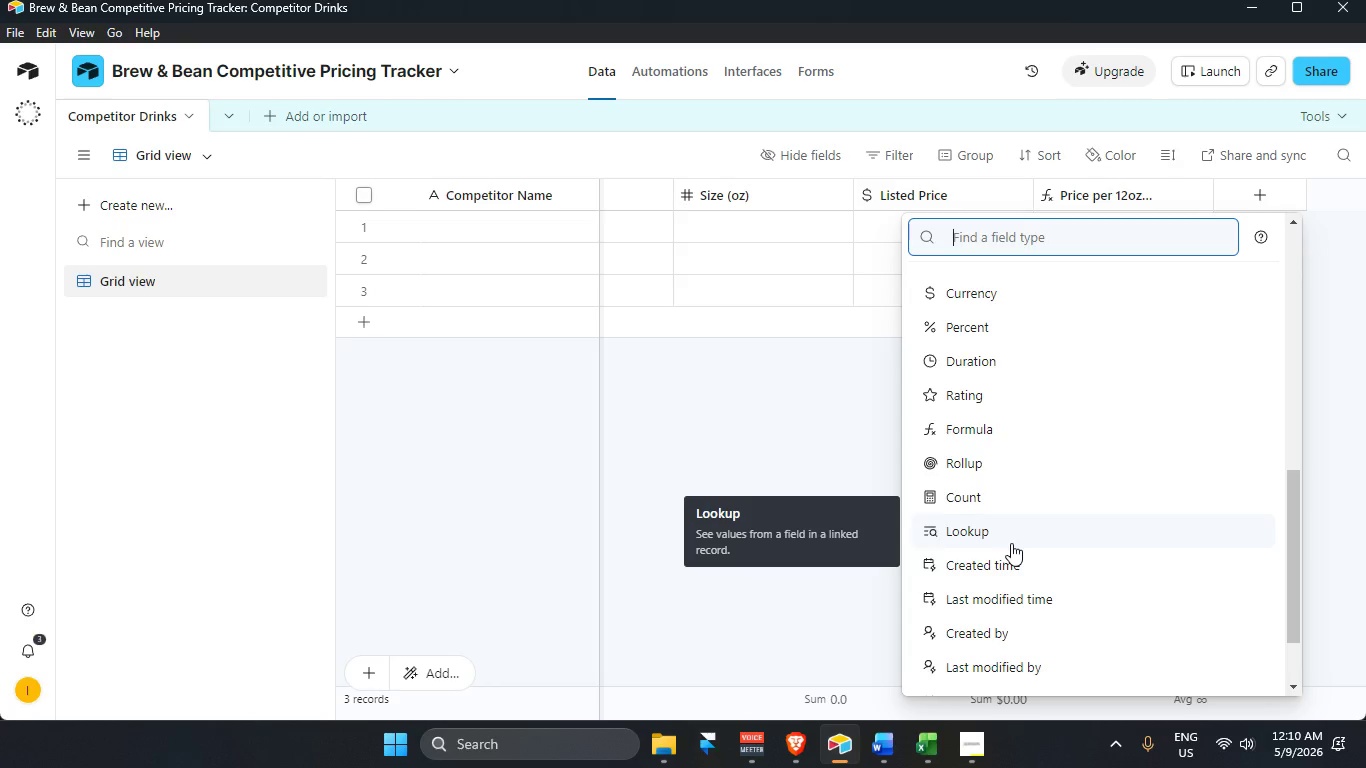 
wait(30.91)
 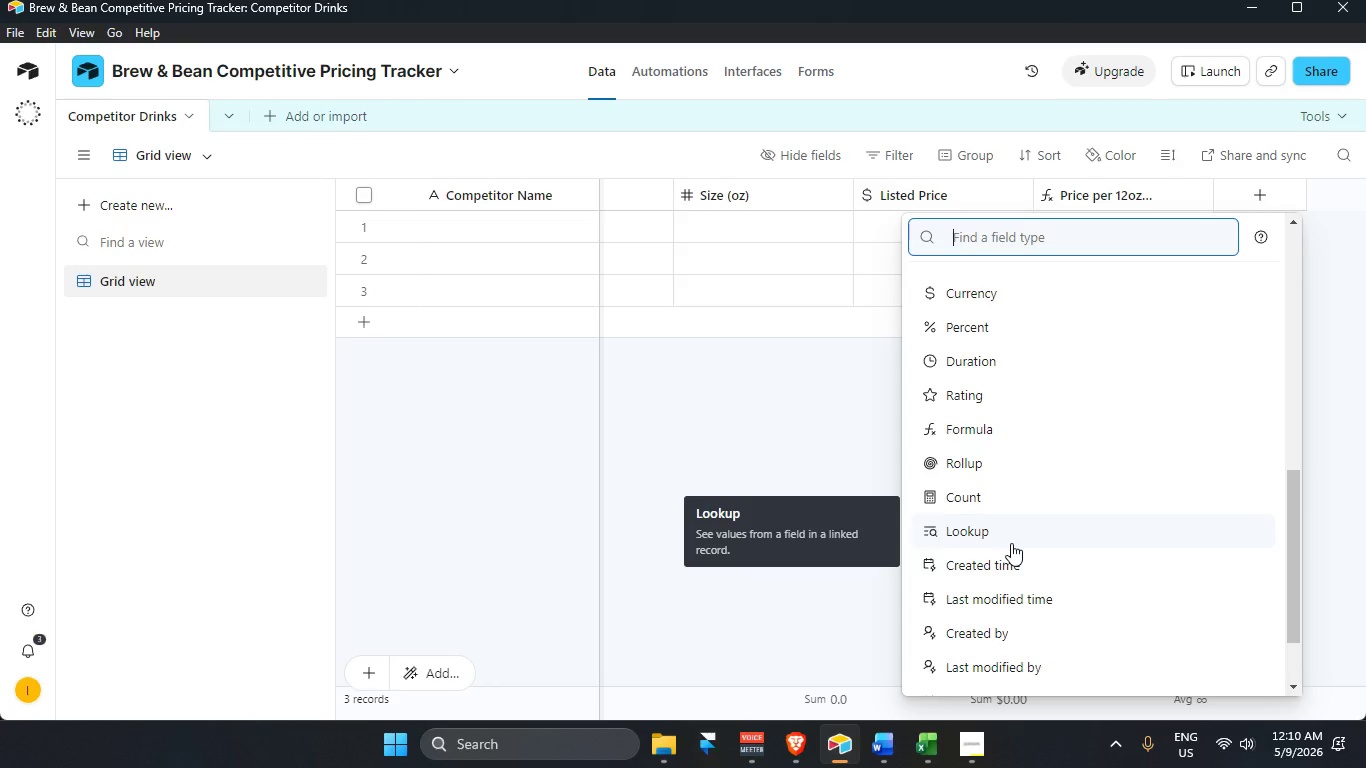 
mouse_move([944, 547])
 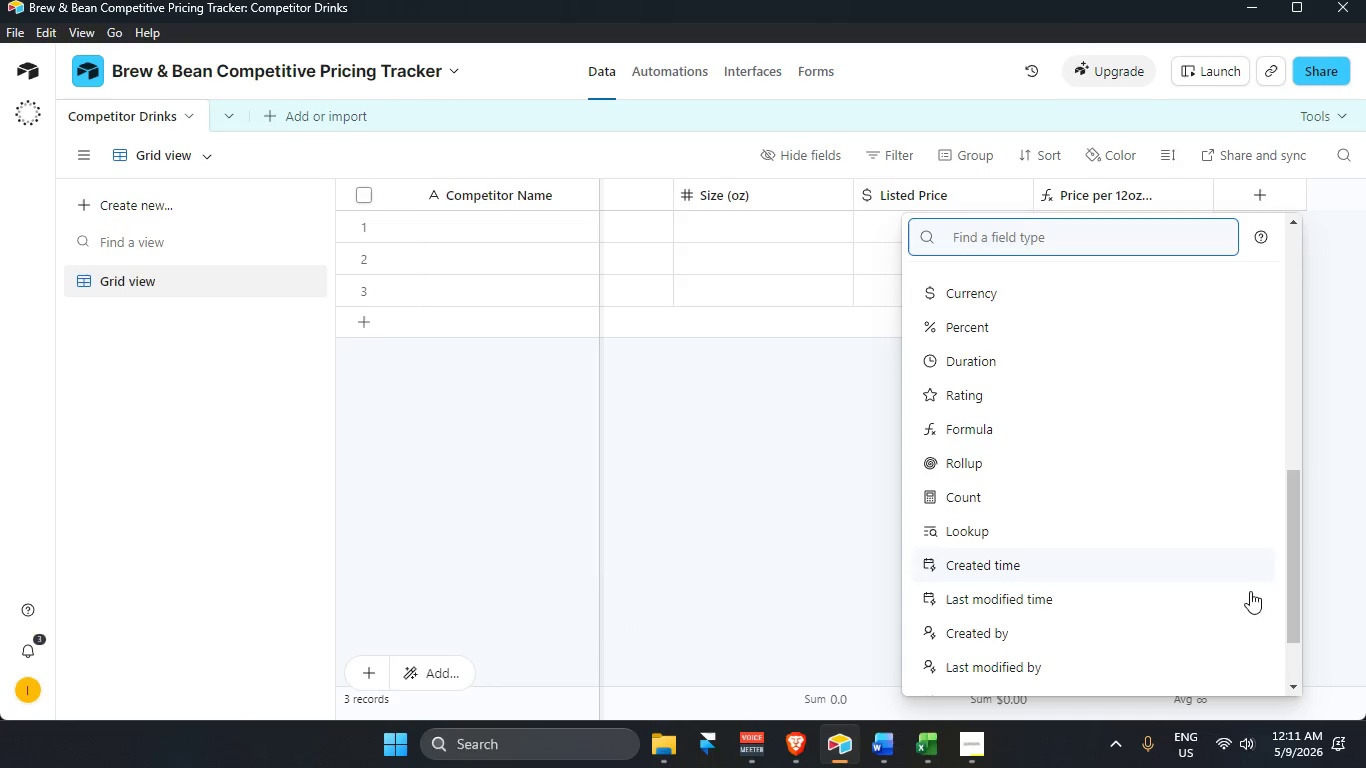 
scroll: coordinate [978, 499], scroll_direction: down, amount: 4.0
 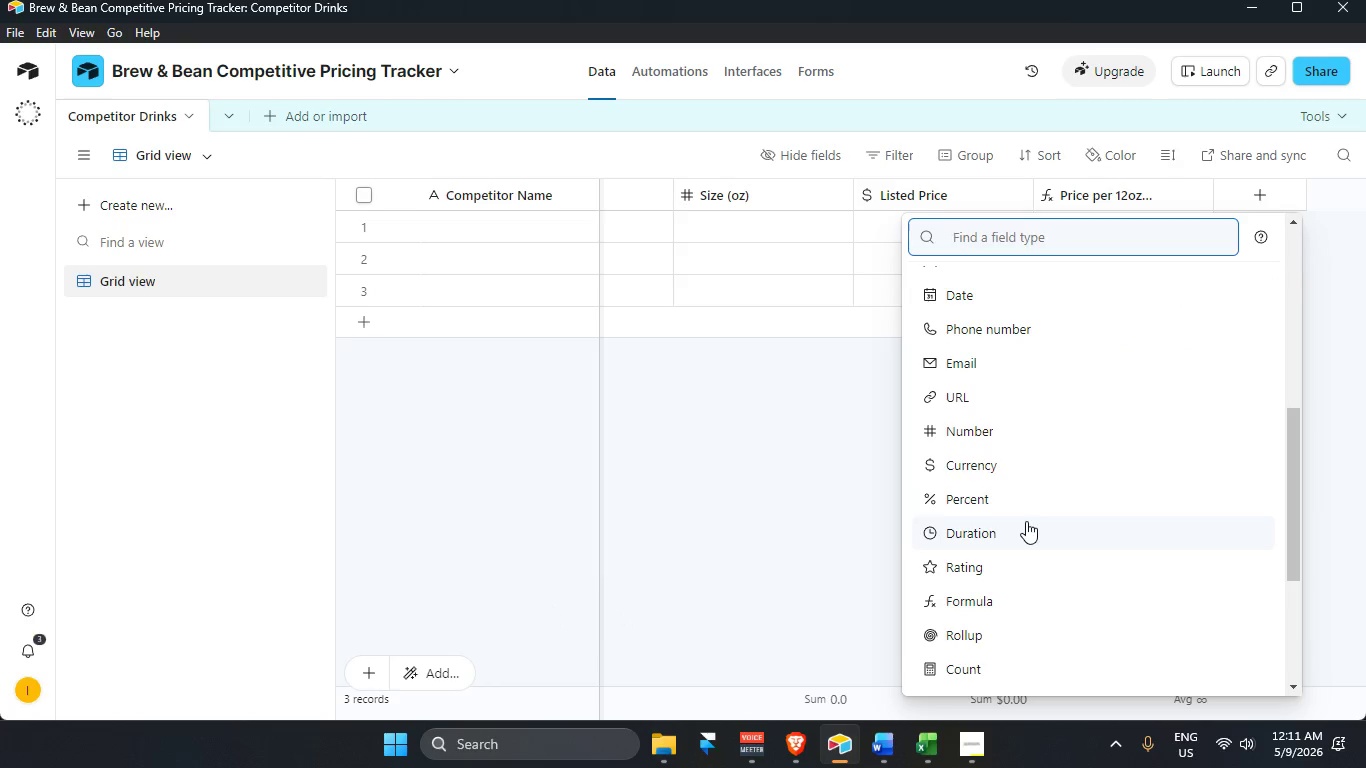 
scroll: coordinate [1026, 520], scroll_direction: up, amount: 3.0
 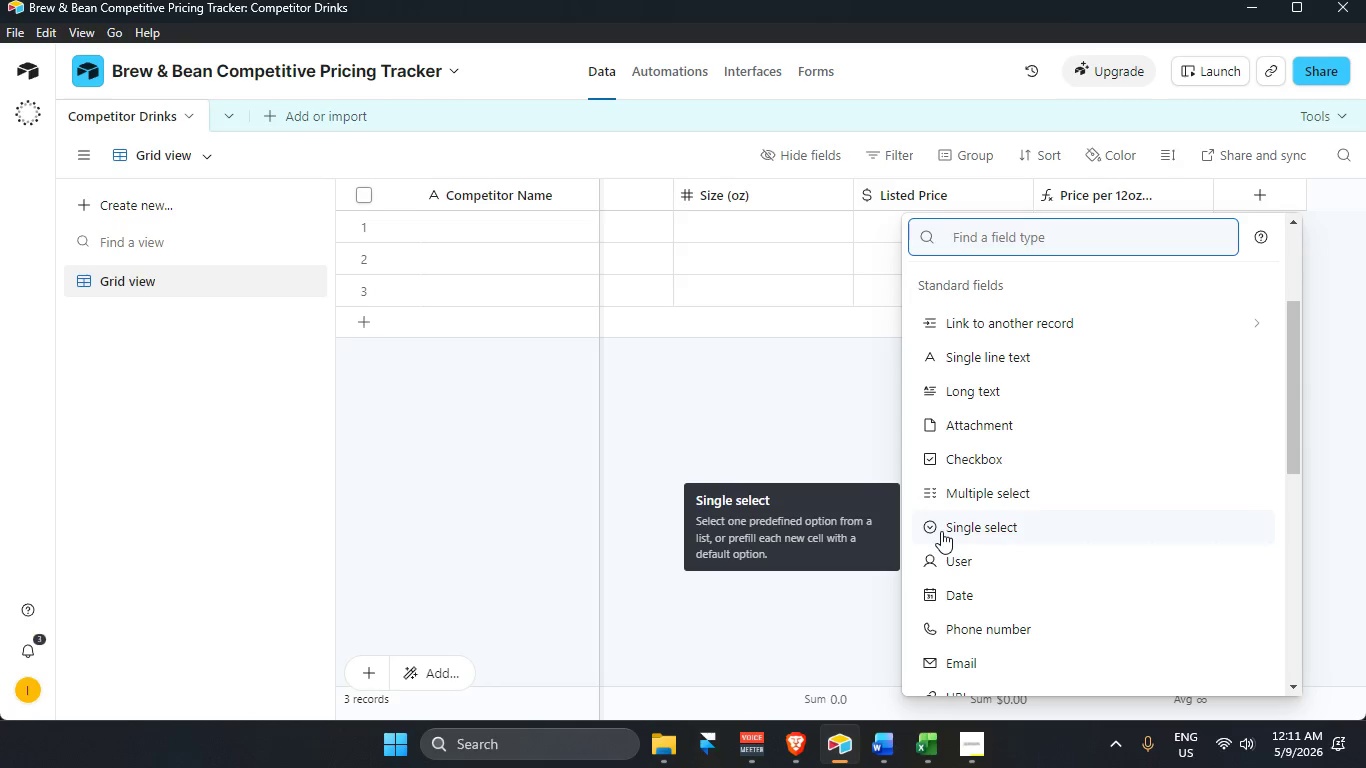 
wait(6.82)
 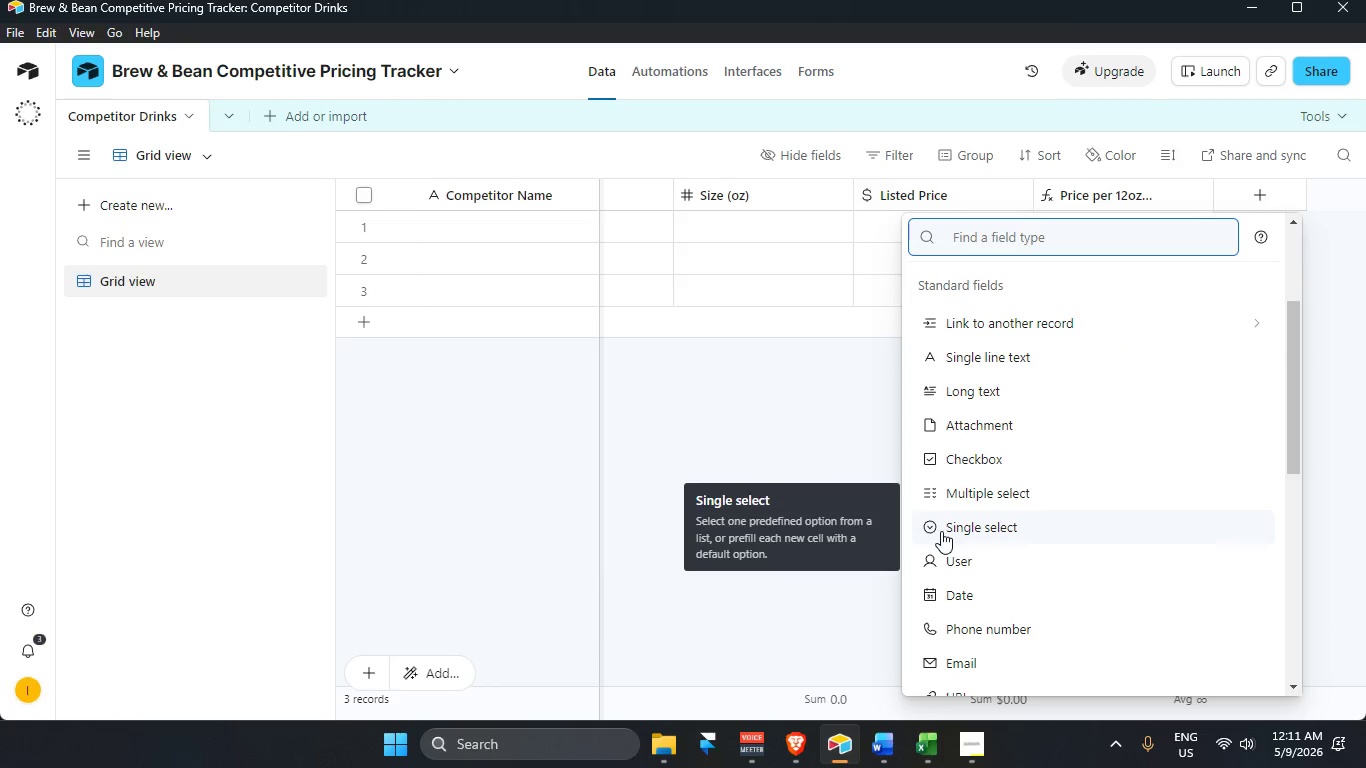 
type(cu)
 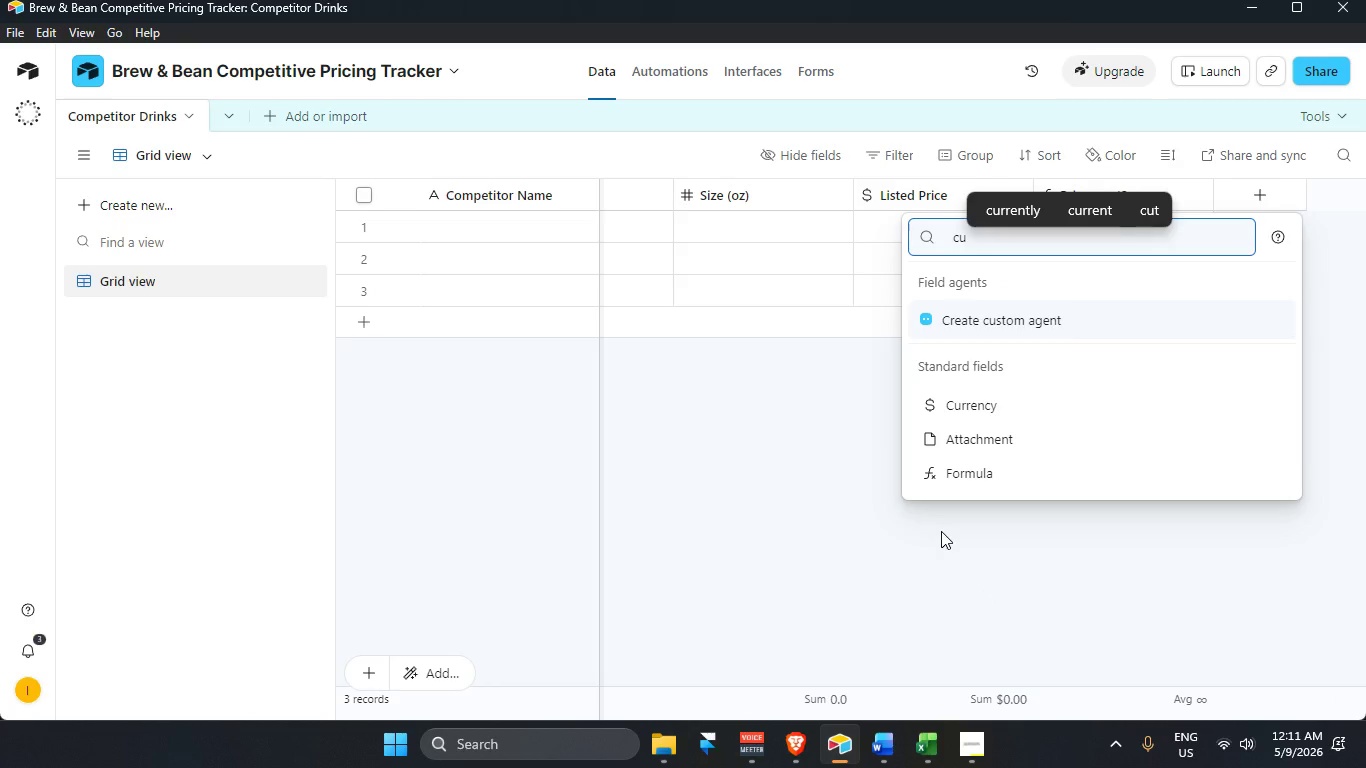 
key(Enter)
 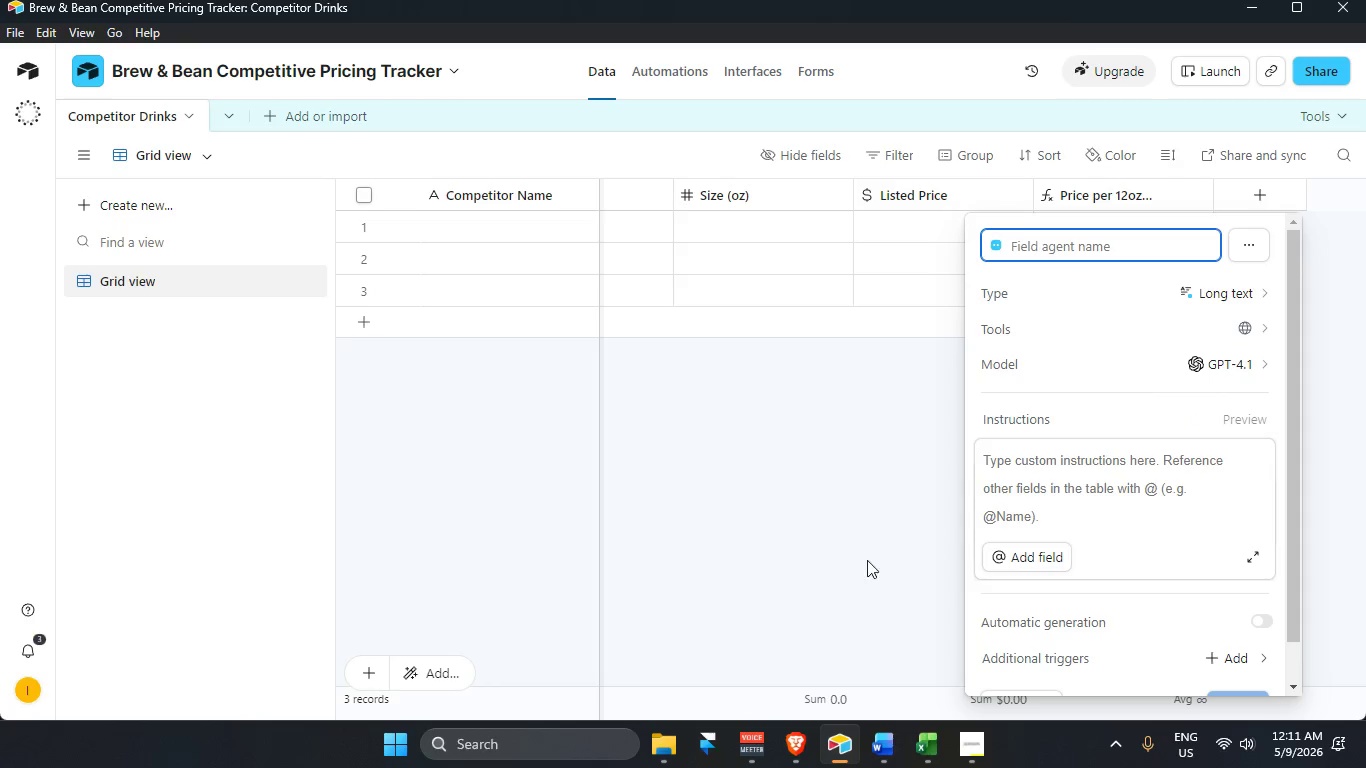 
wait(5.53)
 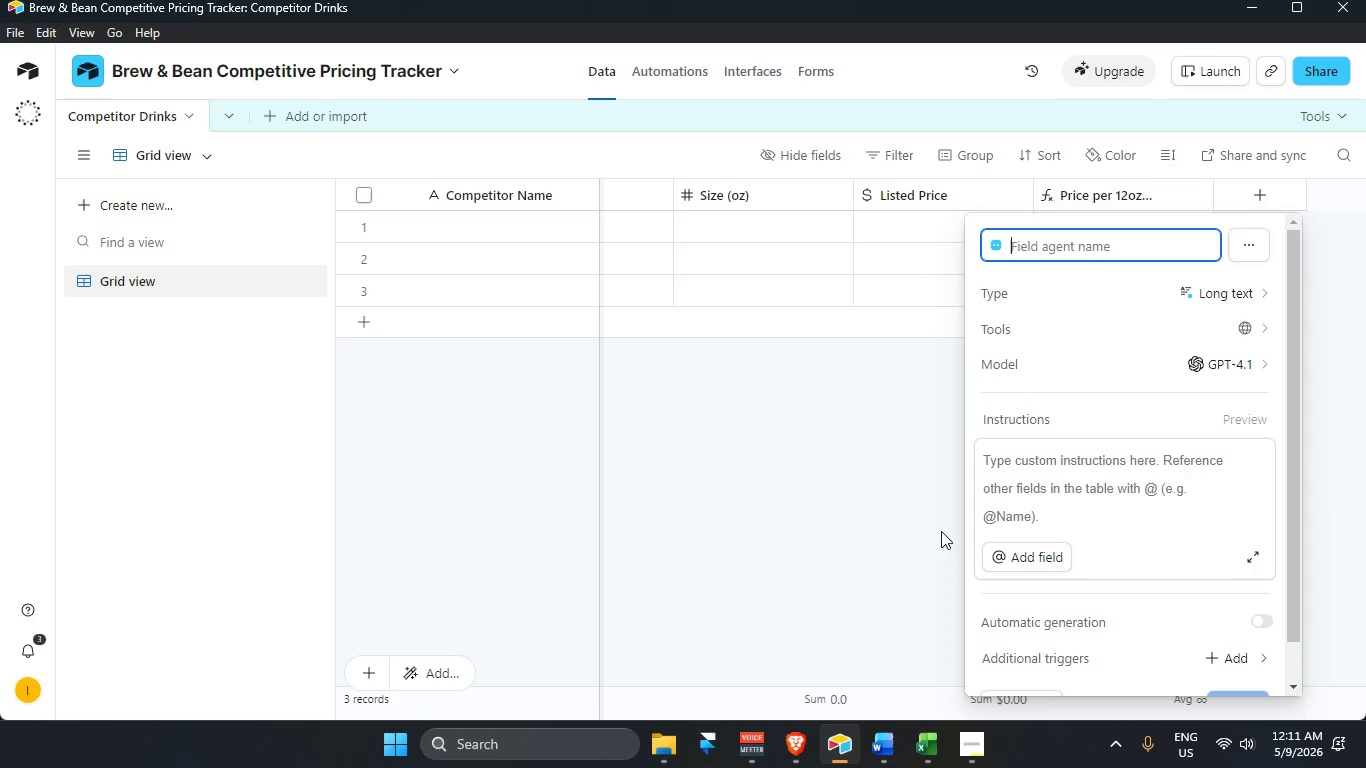 
left_click([801, 413])
 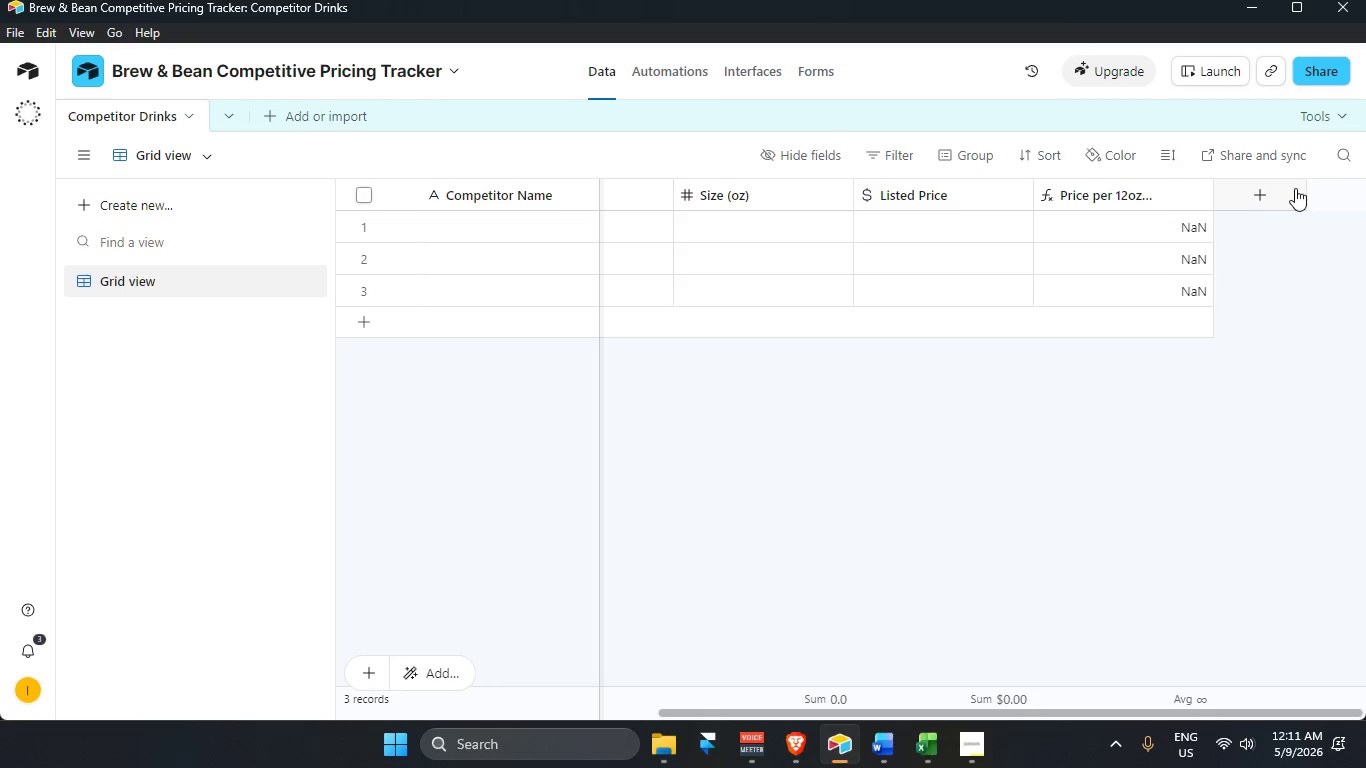 
left_click([1277, 200])
 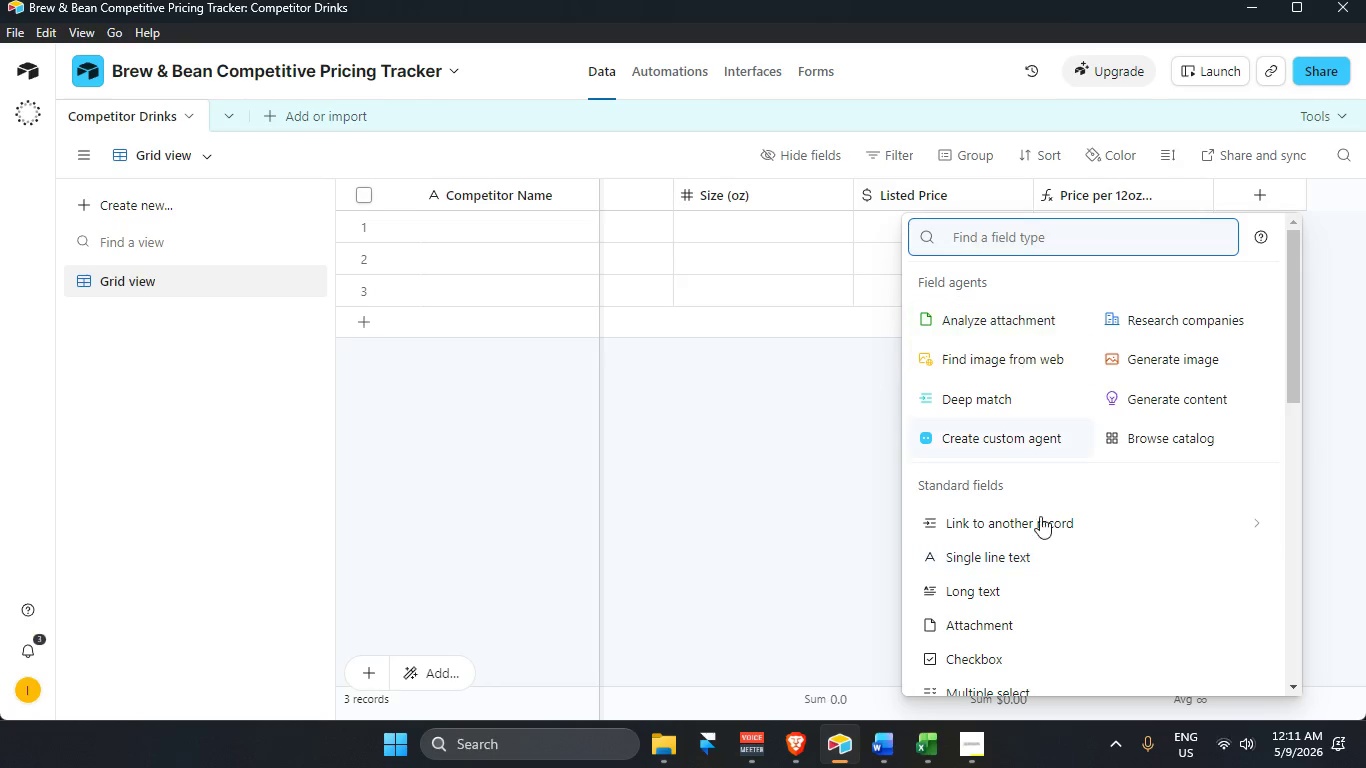 
scroll: coordinate [1025, 604], scroll_direction: down, amount: 6.0
 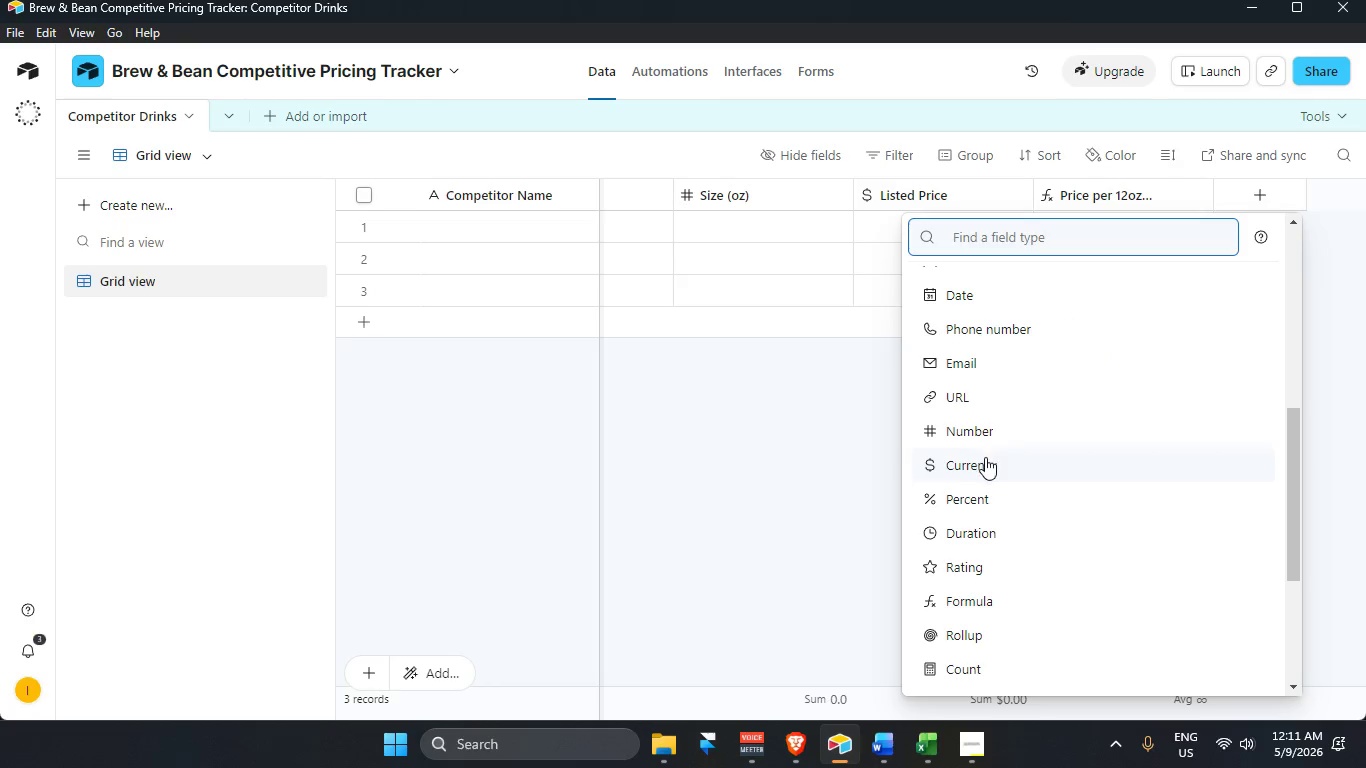 
left_click([985, 458])
 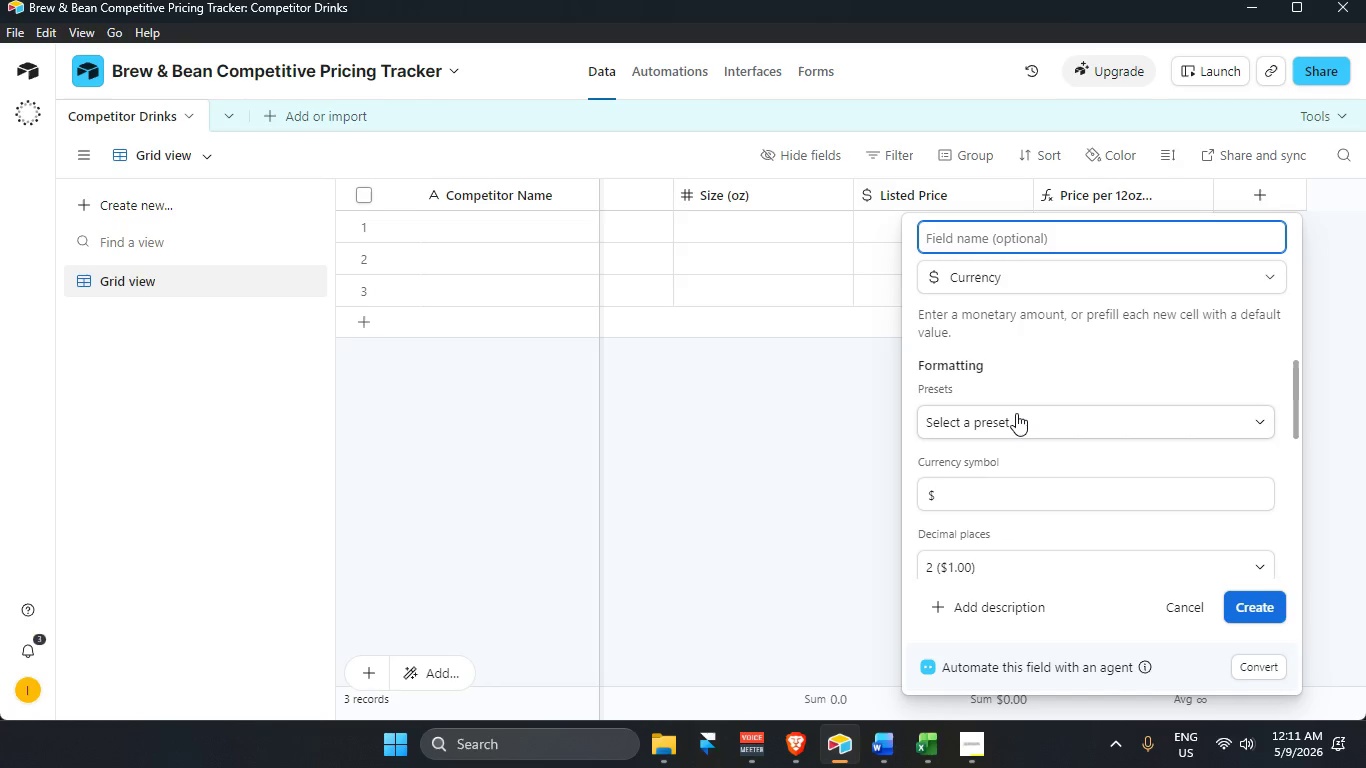 
wait(10.55)
 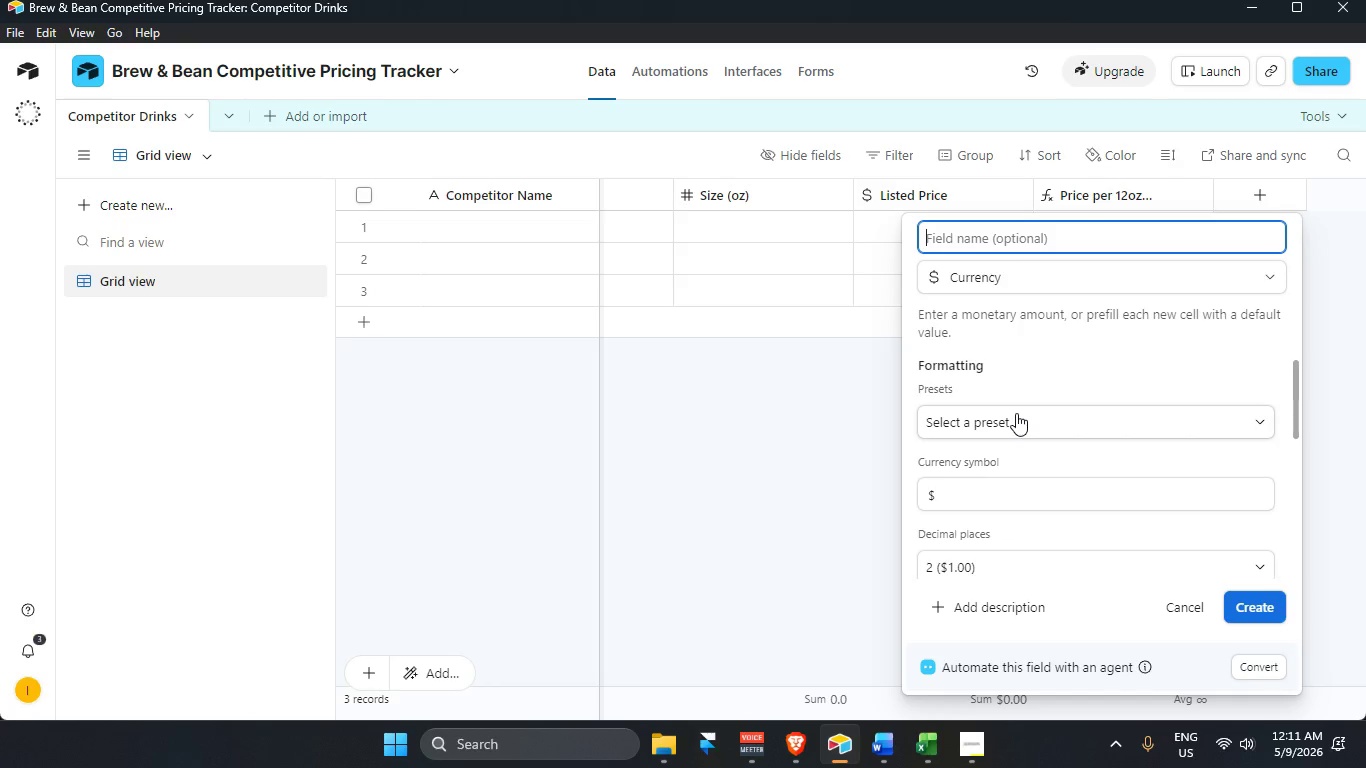 
type(Target 12oz Price)
 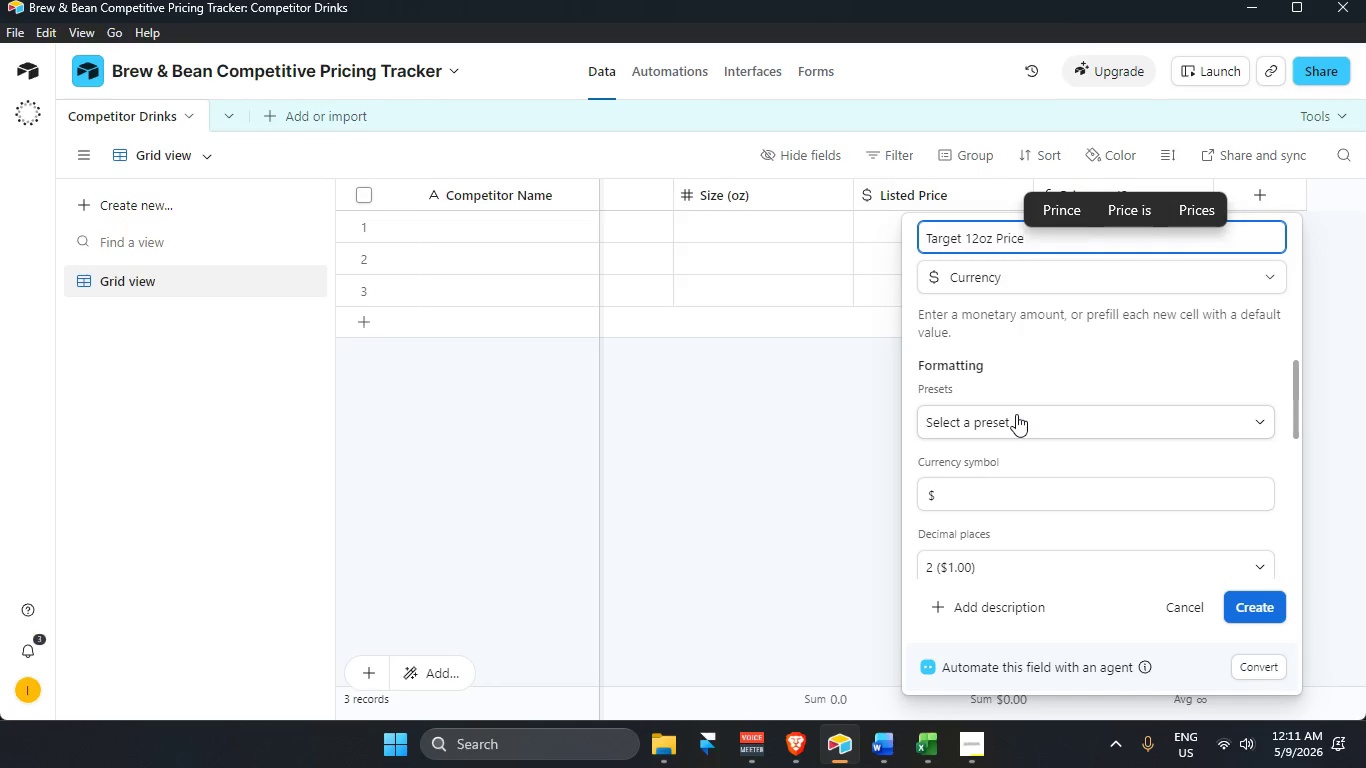 
key(Enter)
 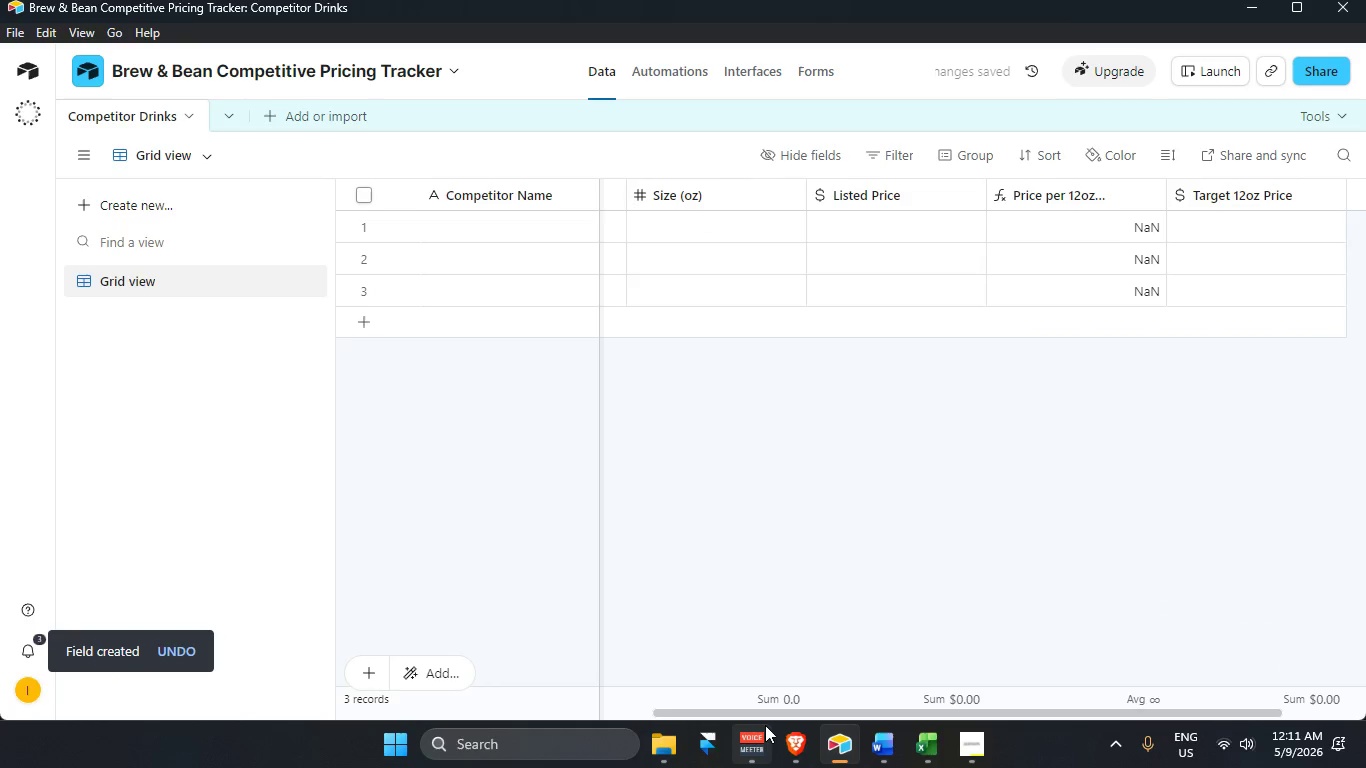 
left_click_drag(start_coordinate=[776, 715], to_coordinate=[971, 668])
 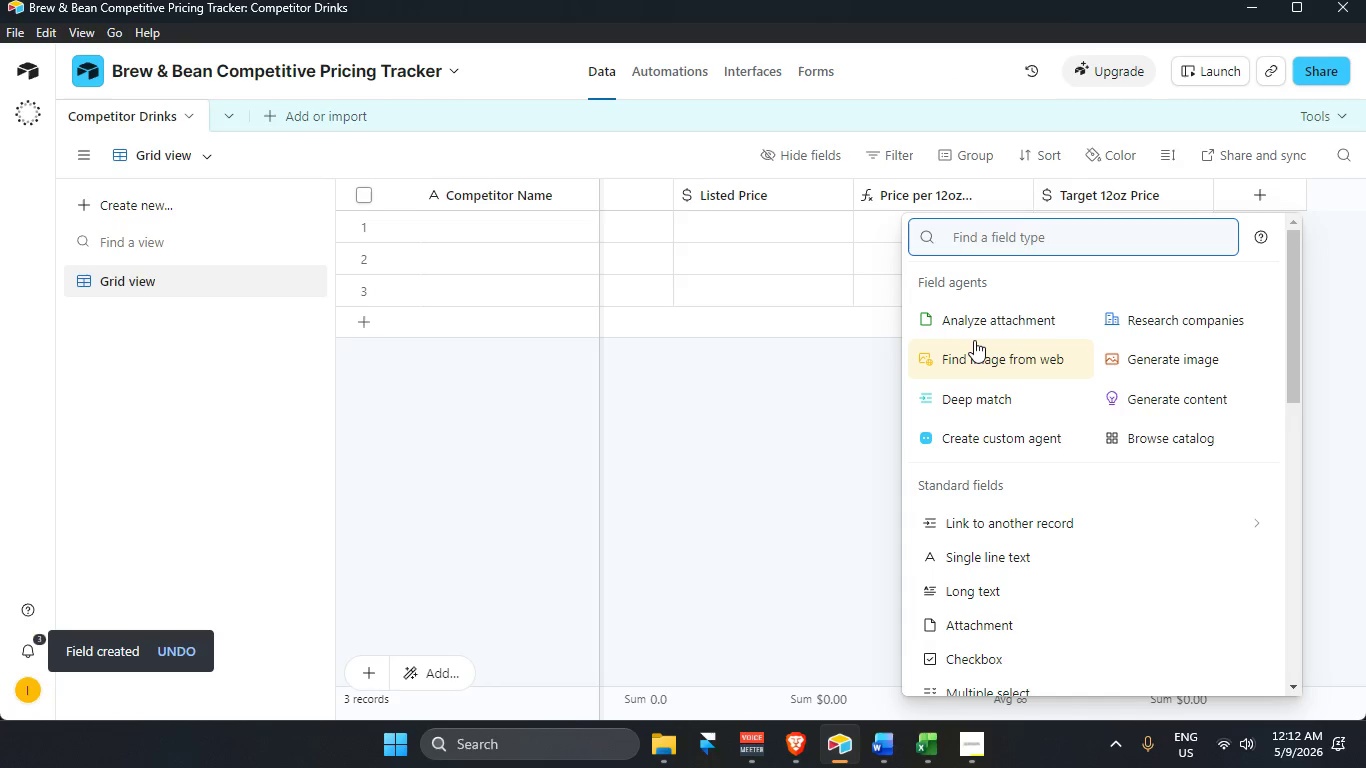 
wait(6.97)
 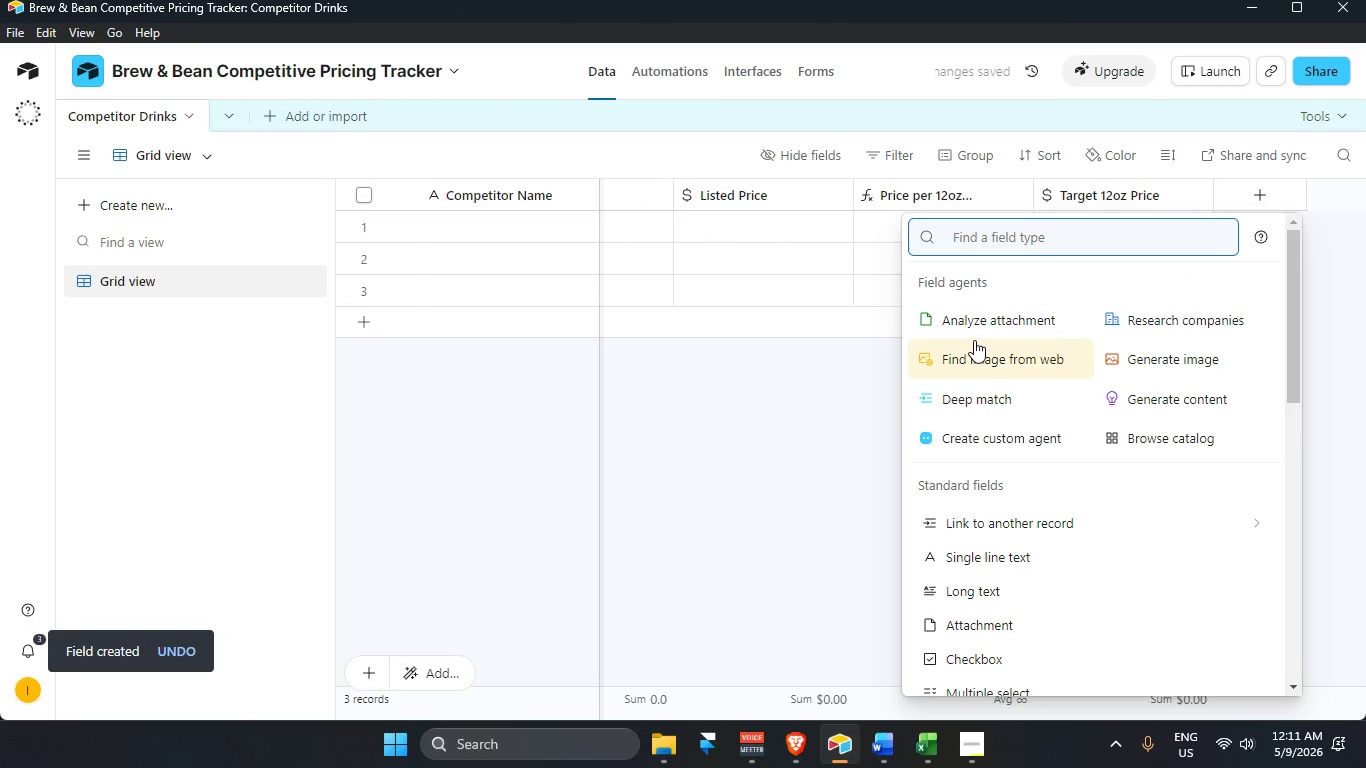 
type(formul)
 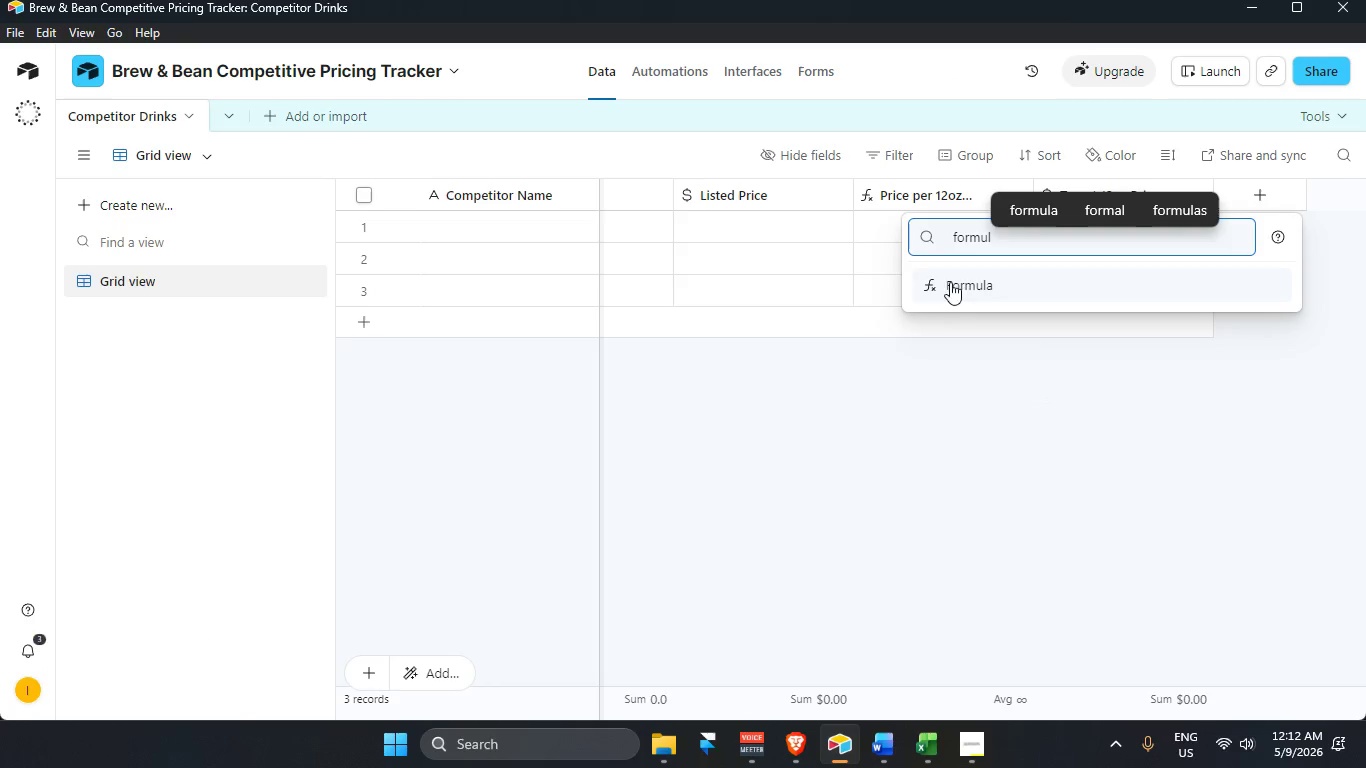 
left_click([956, 272])
 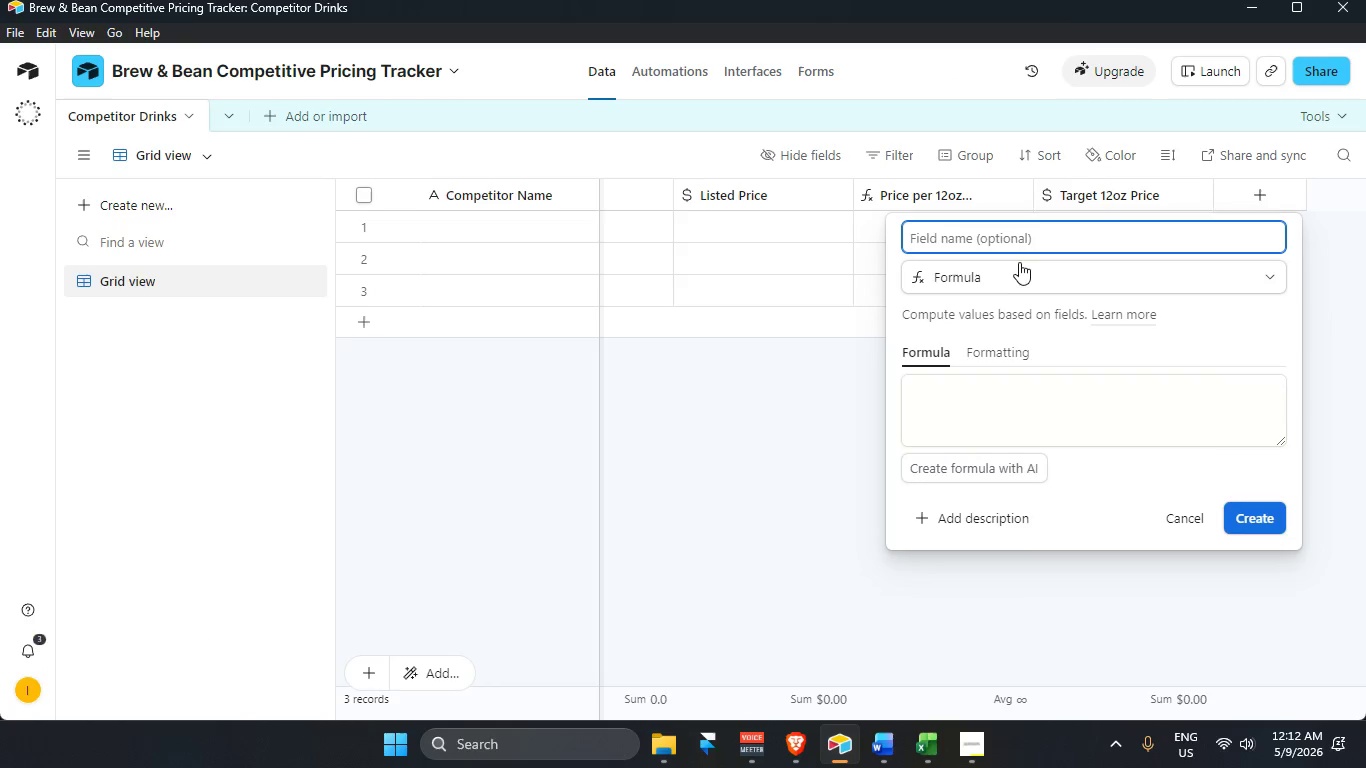 
type(Price Difference %)
 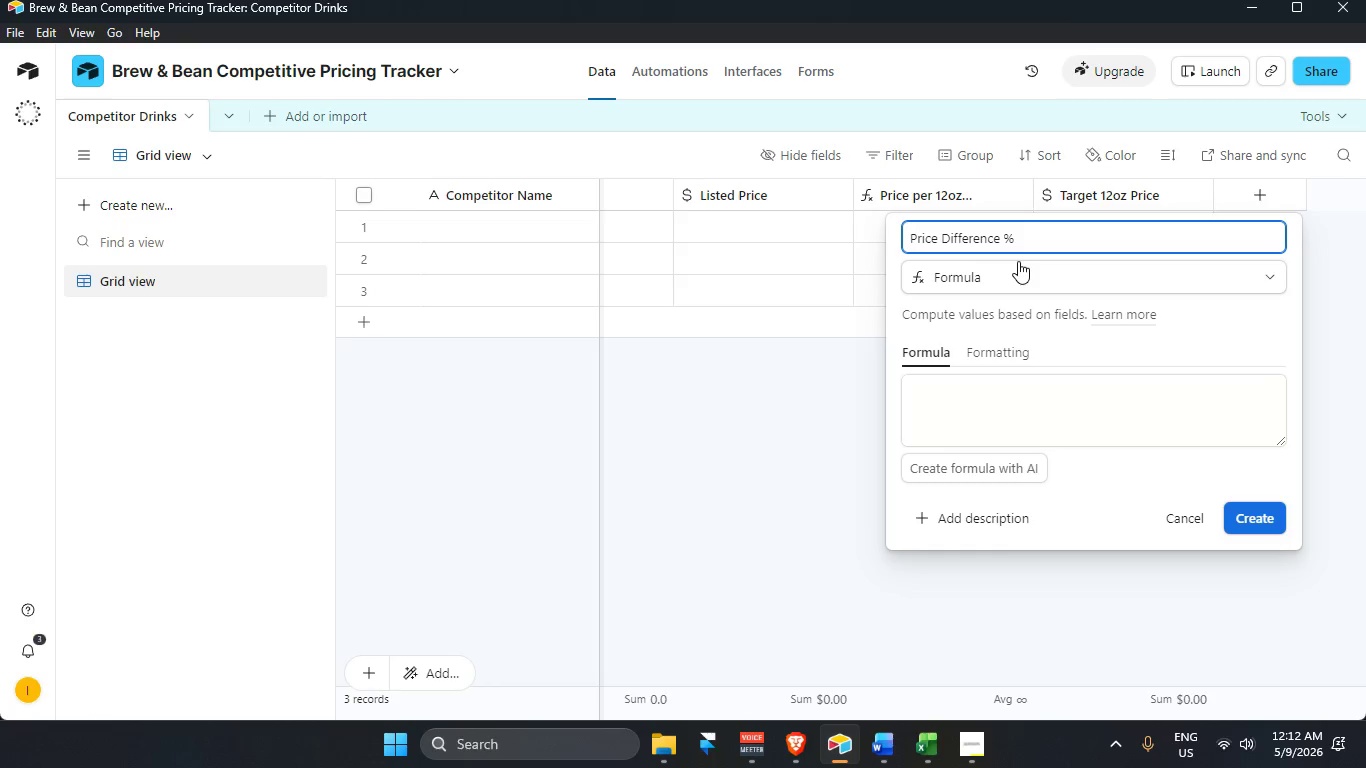 
left_click([1007, 391])
 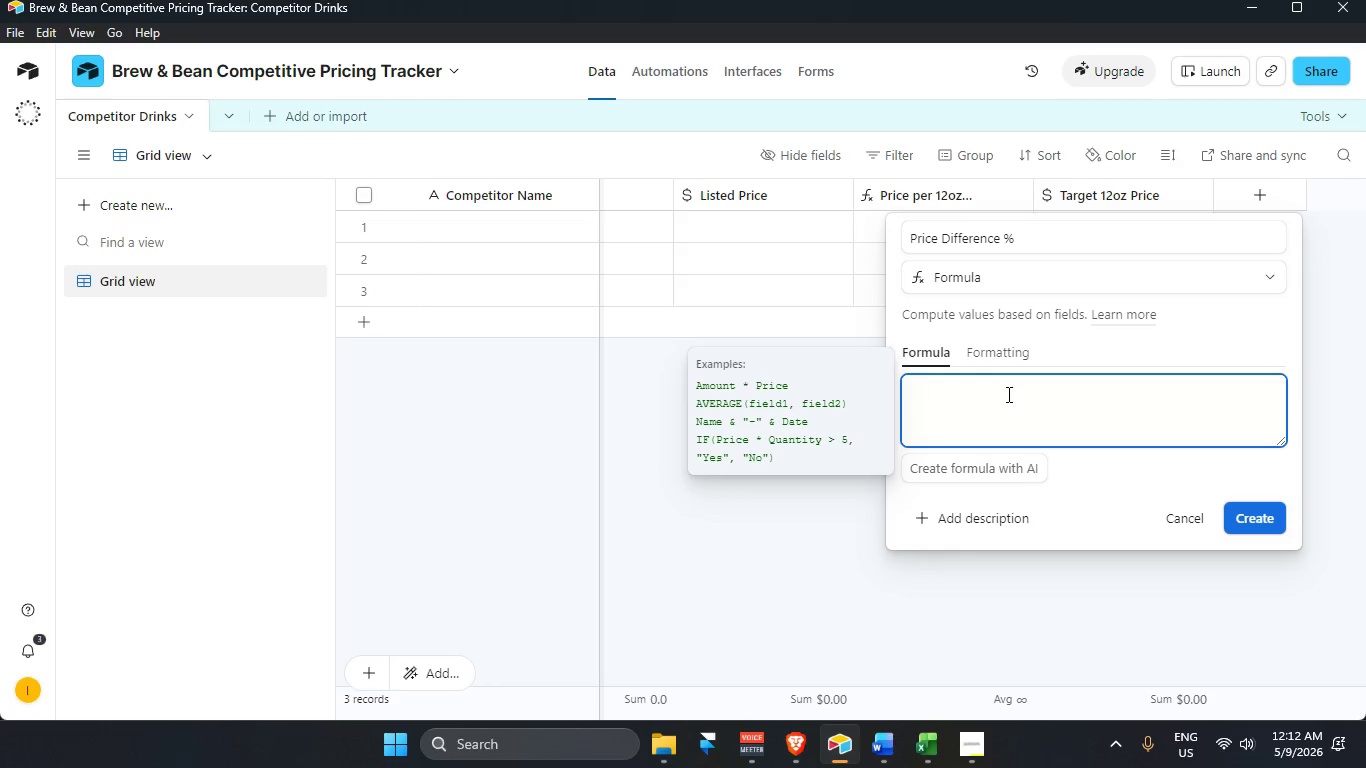 
wait(8.77)
 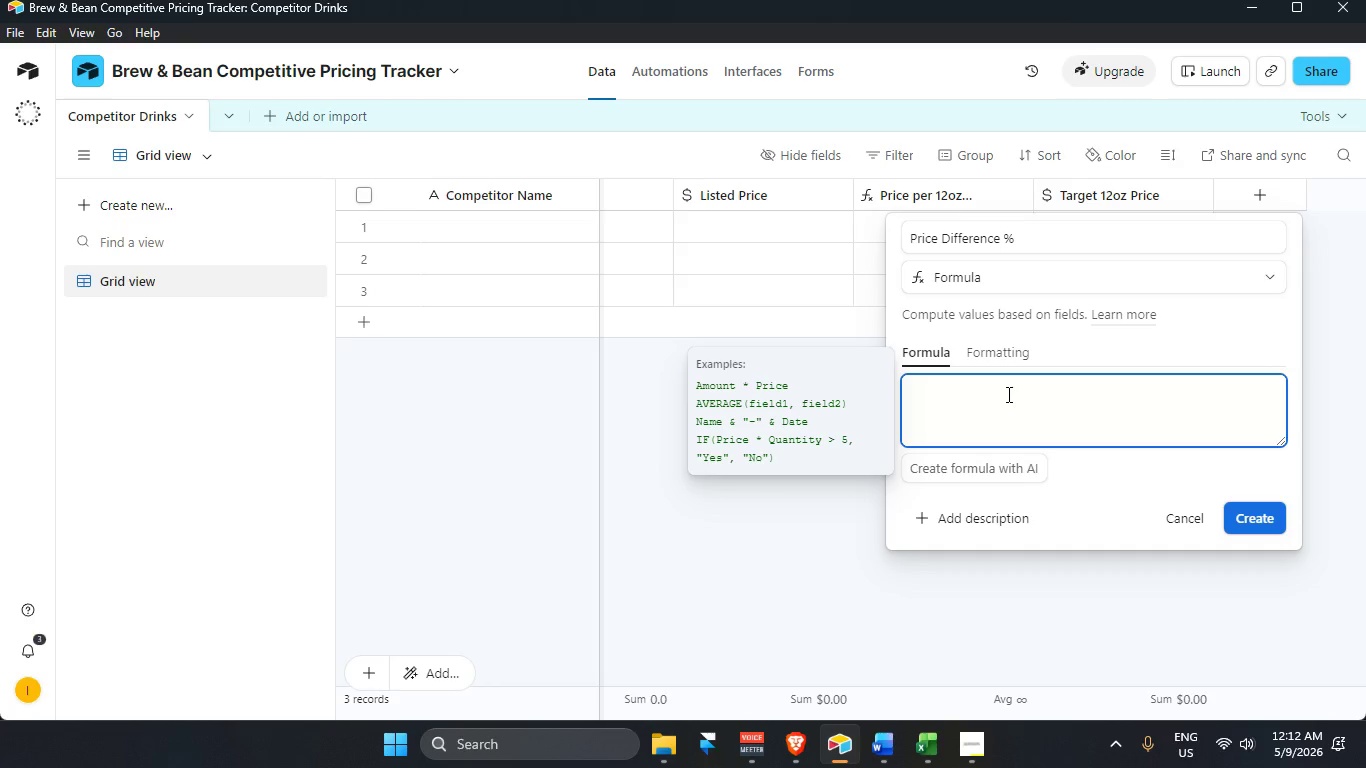 
type(({price pe)
 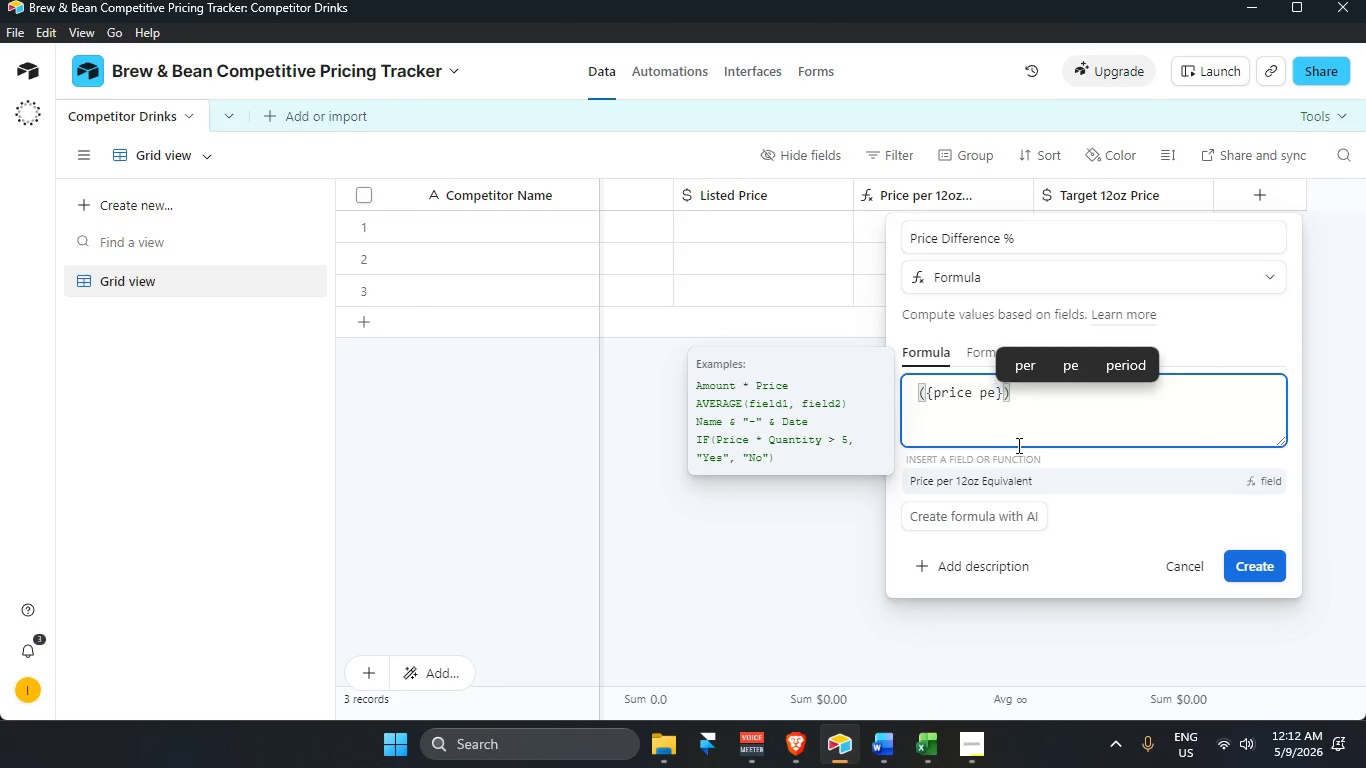 
key(Enter)
 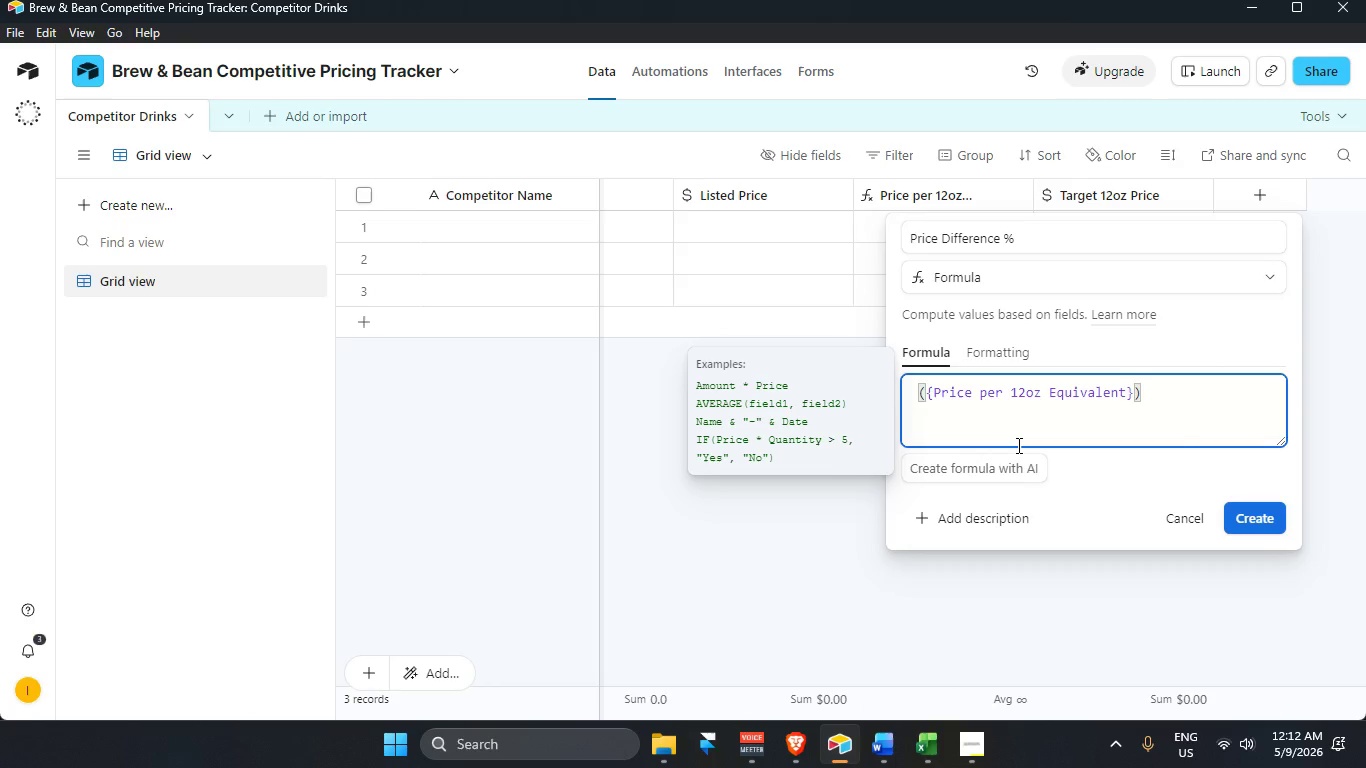 
type( - {tar)
 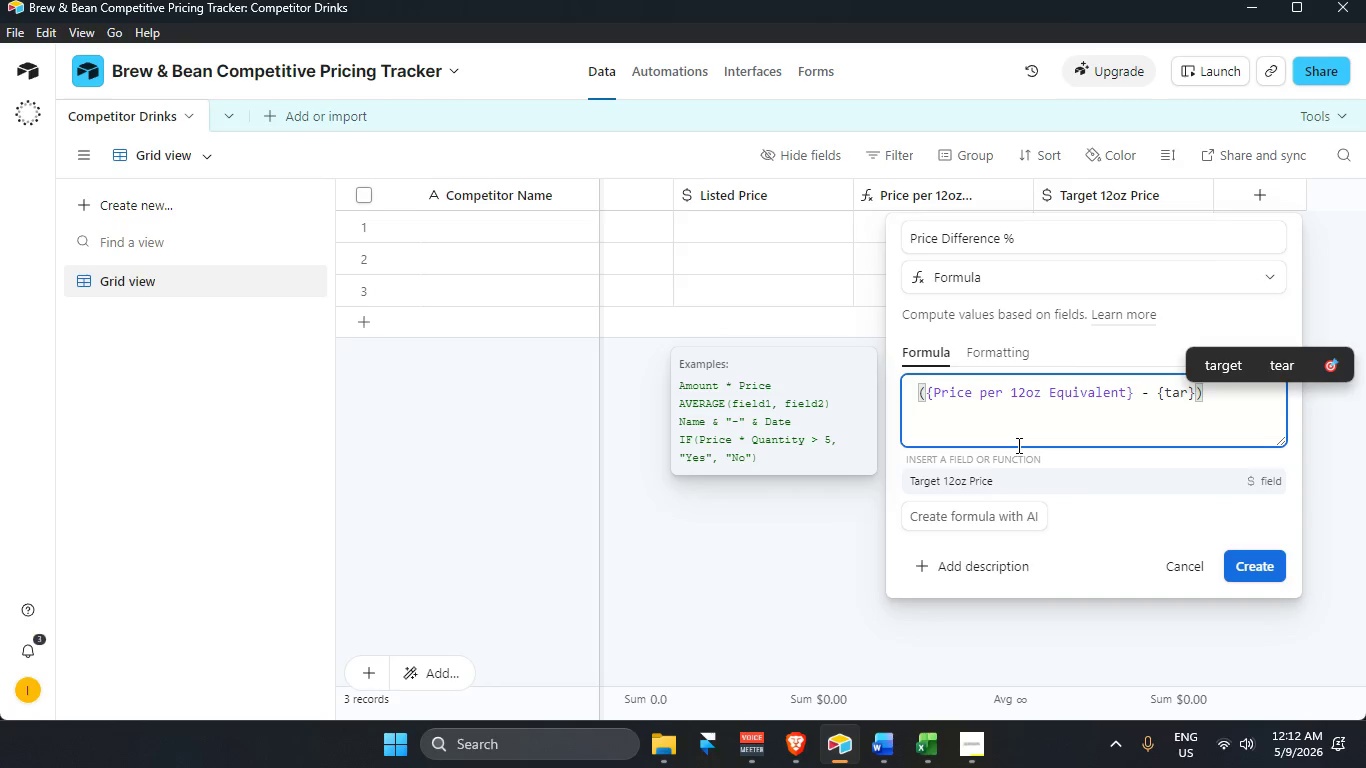 
key(Enter)
 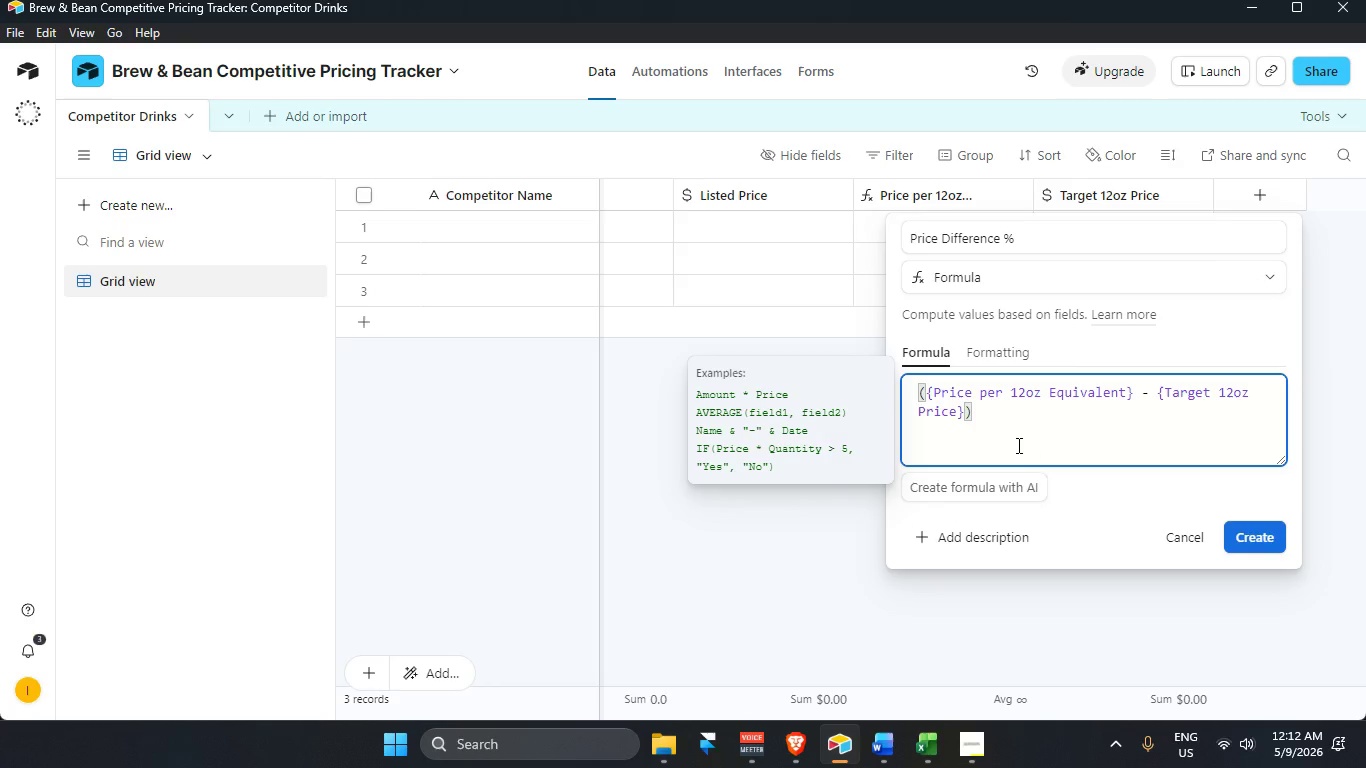 
key(ArrowRight)
 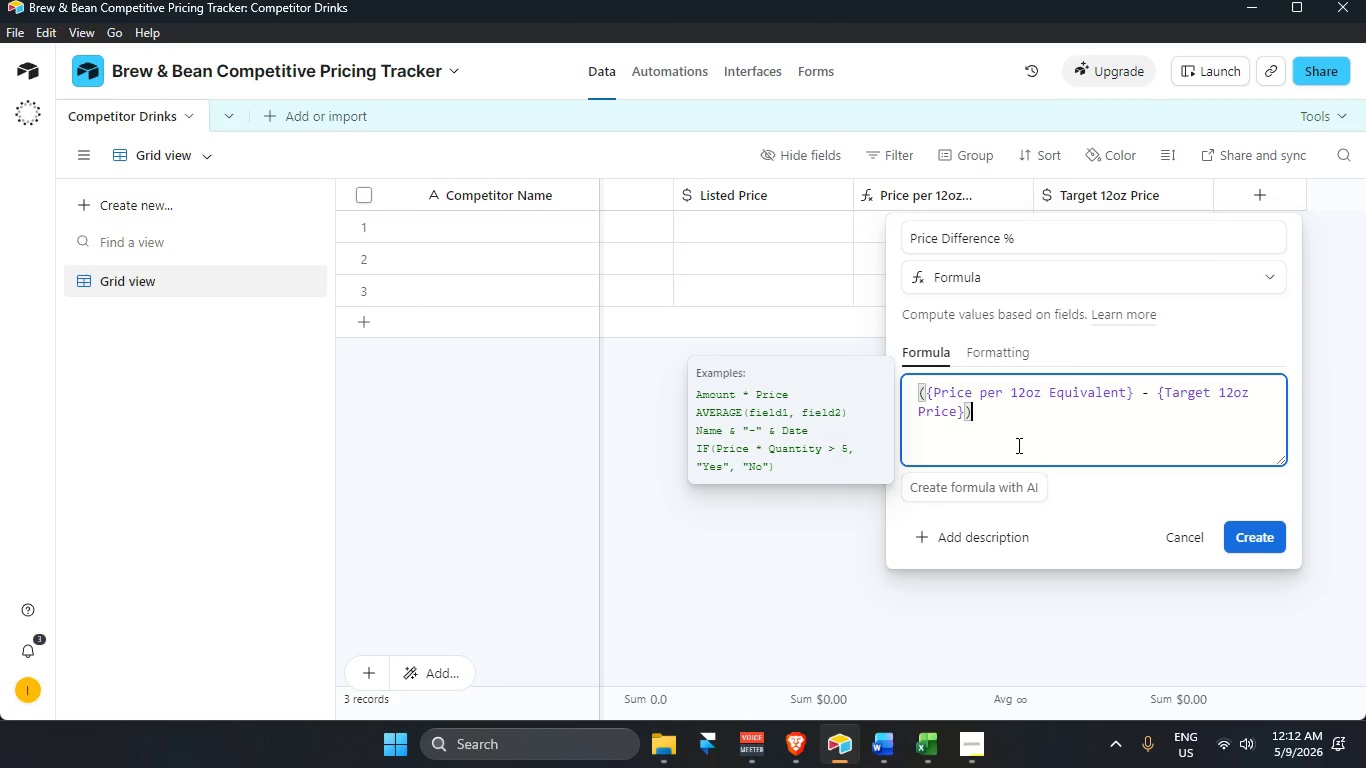 
type( / {targ)
 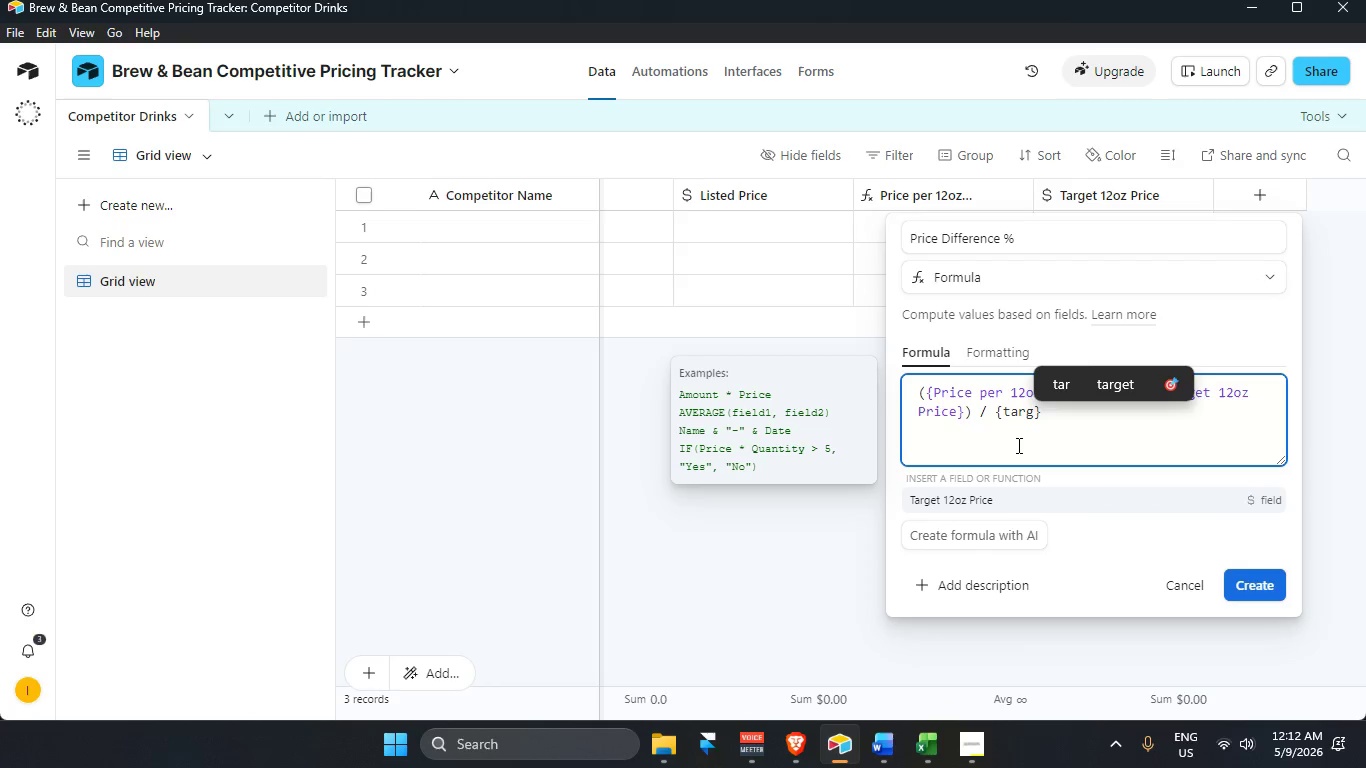 
key(Enter)
 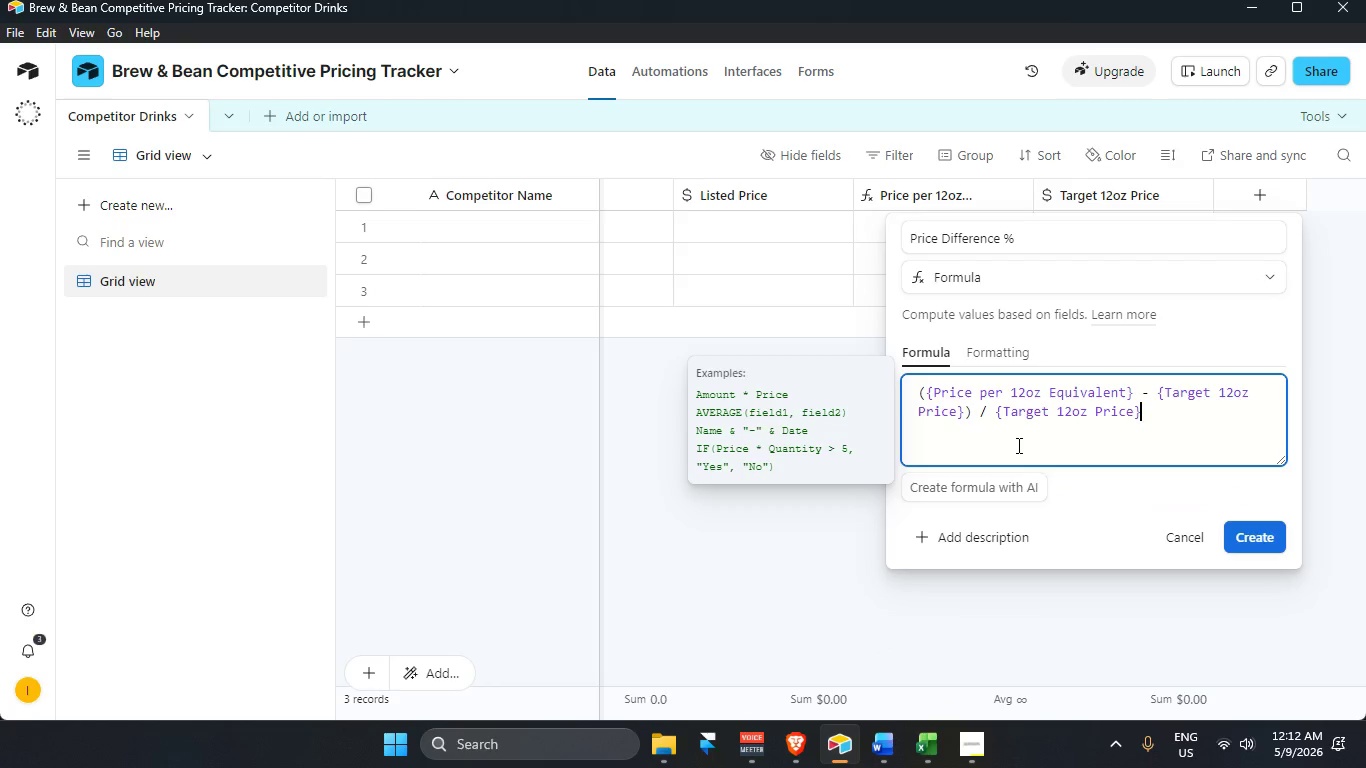 
wait(5.44)
 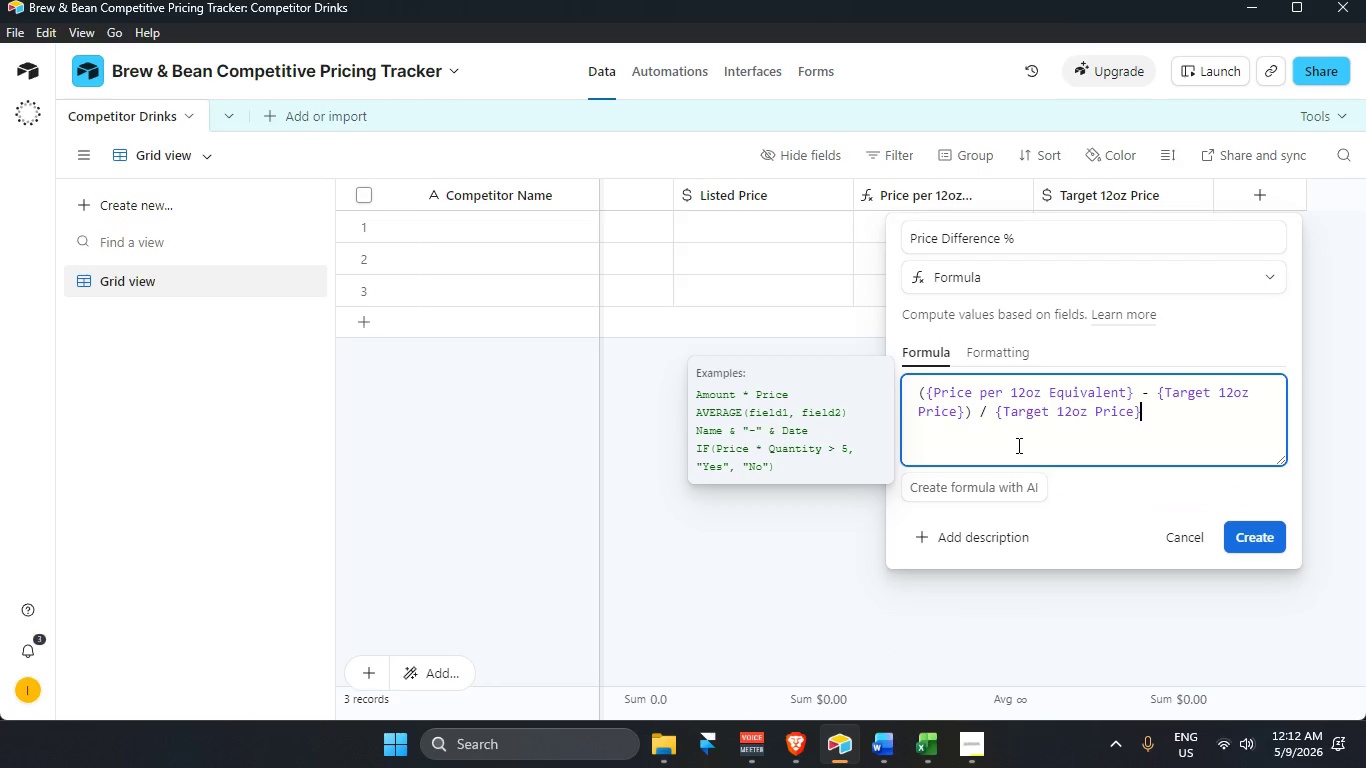 
left_click([1261, 547])
 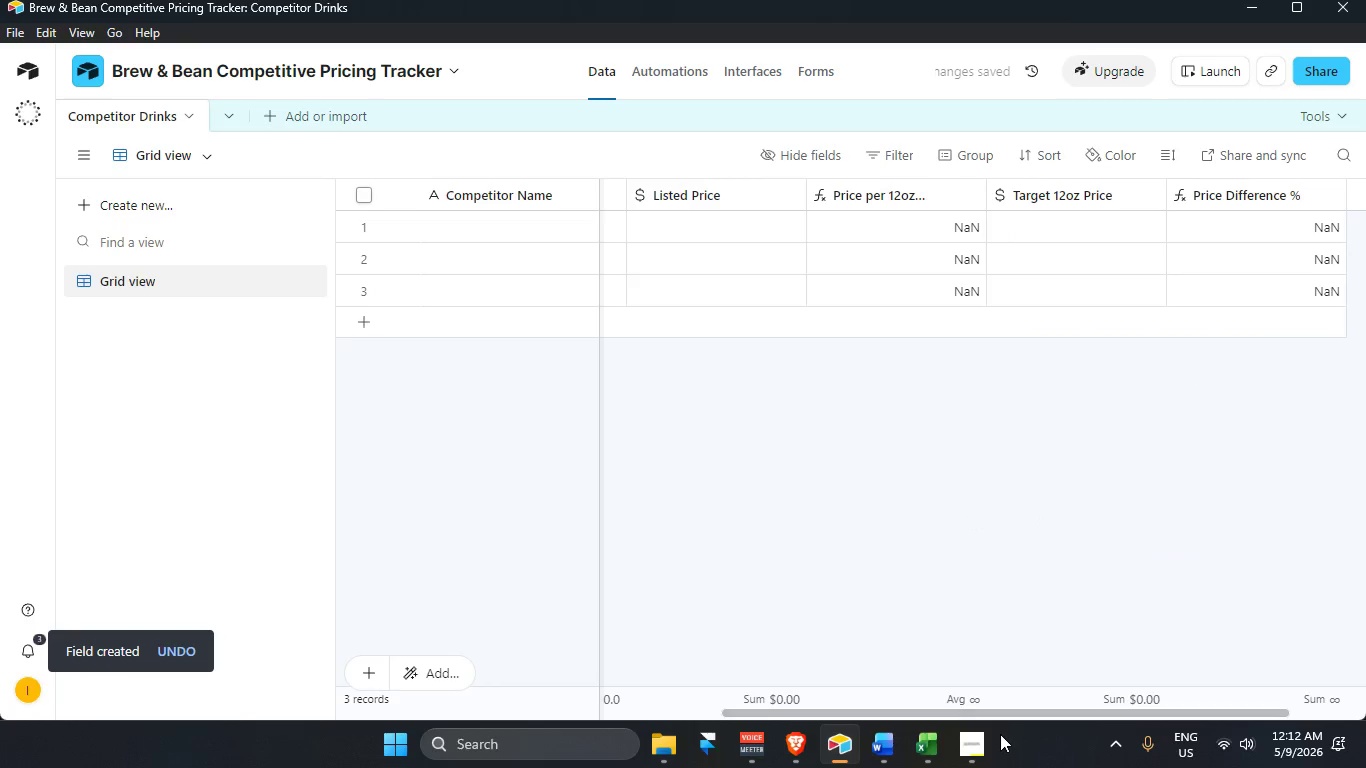 
left_click_drag(start_coordinate=[1014, 715], to_coordinate=[1105, 715])
 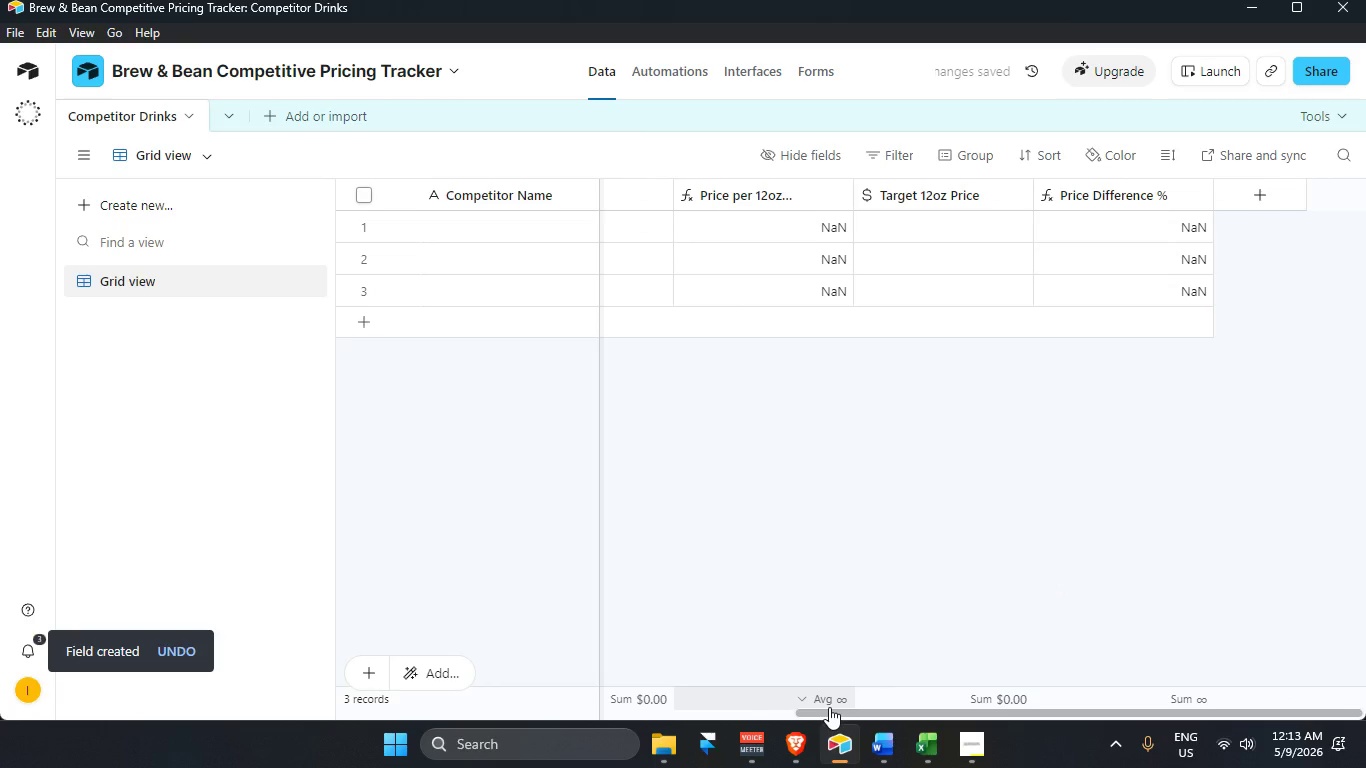 
left_click([990, 695])
 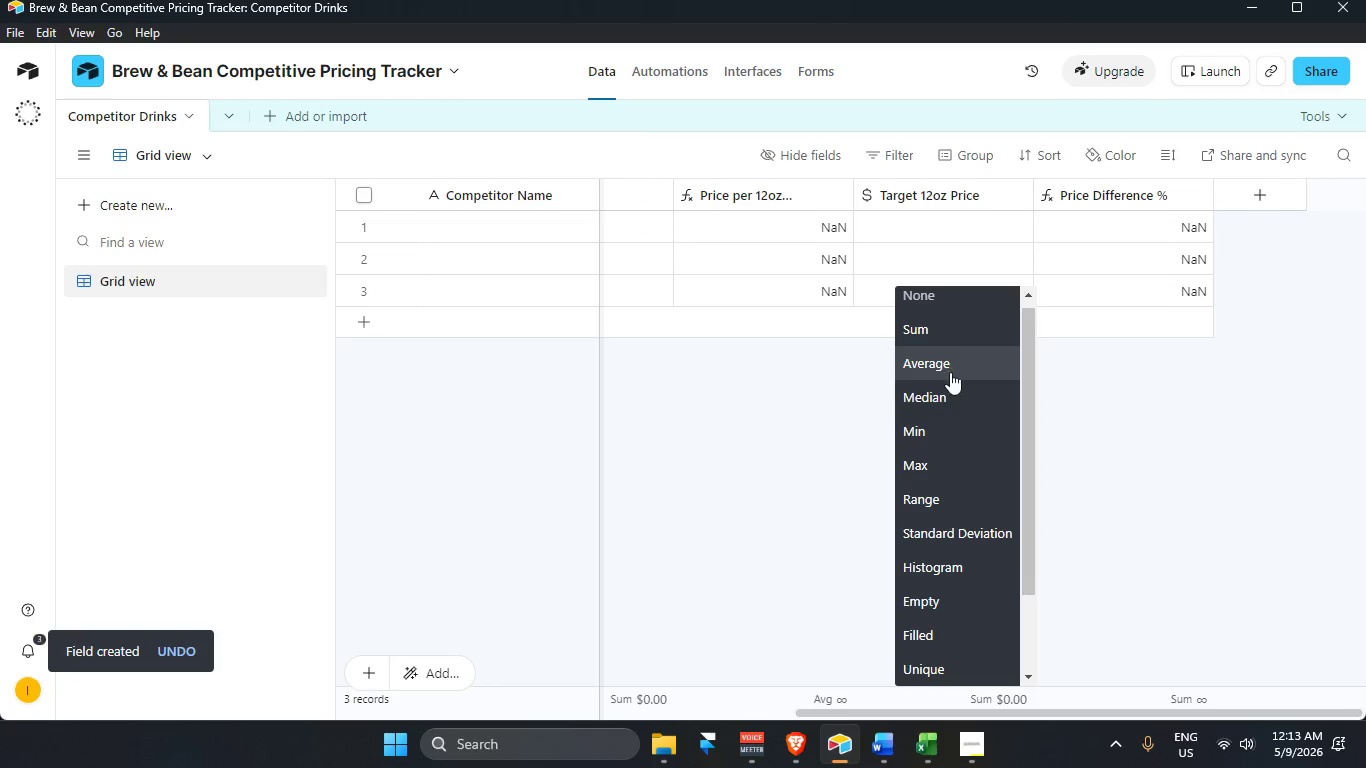 
left_click([951, 390])
 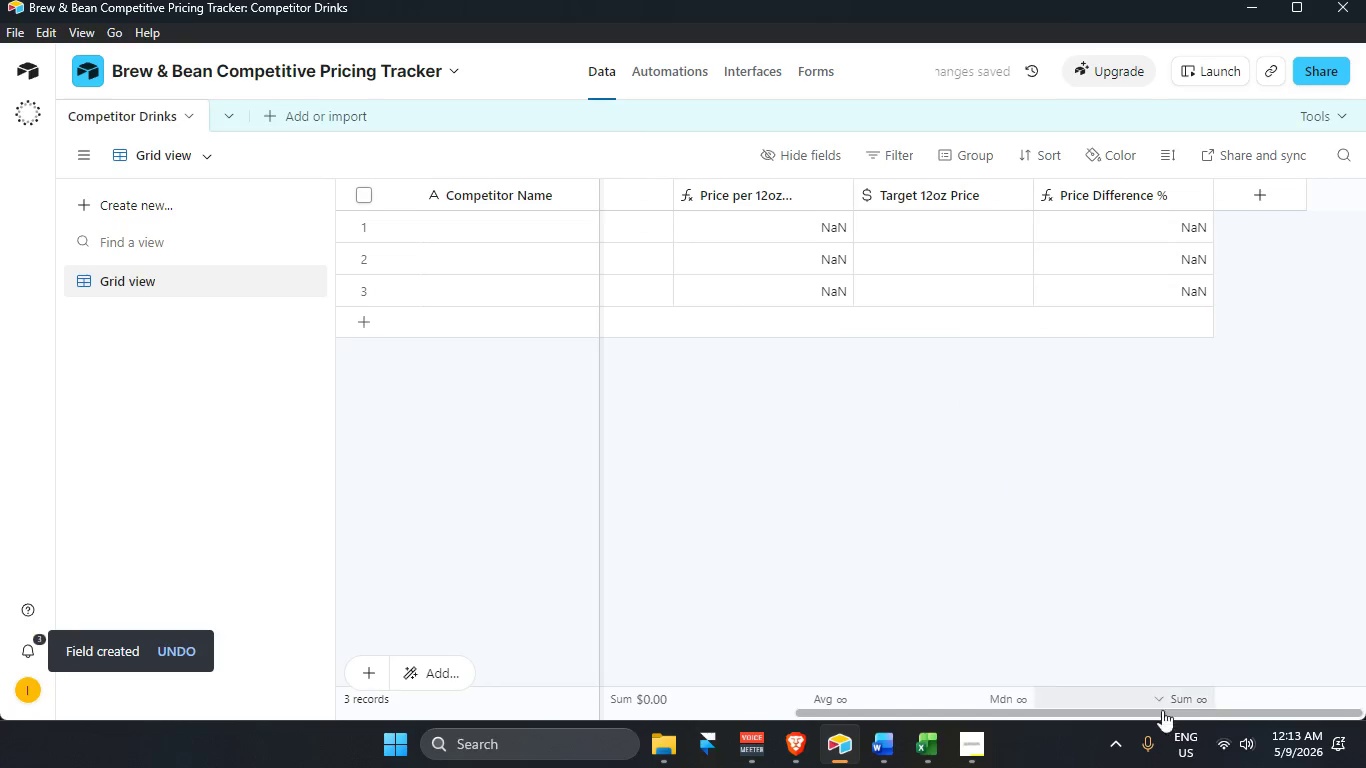 
left_click([1165, 702])
 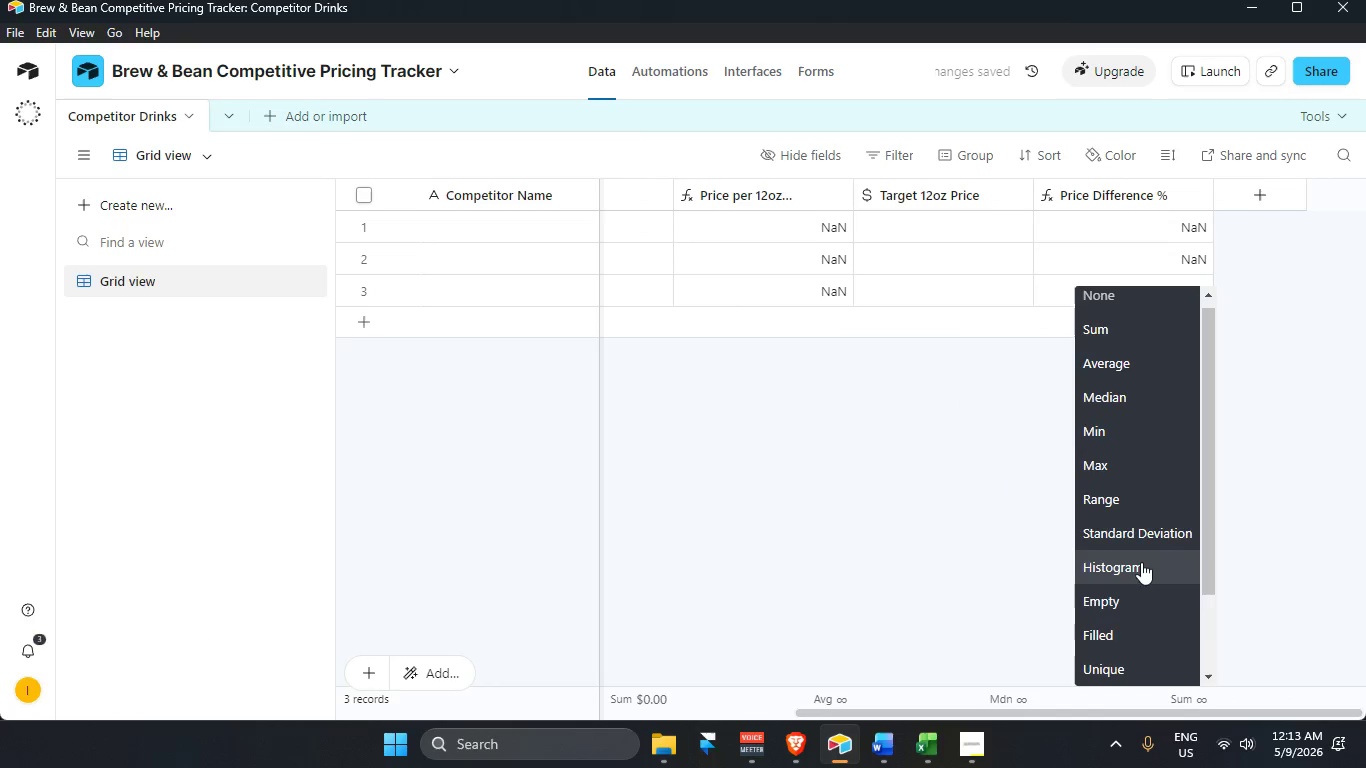 
scroll: coordinate [1130, 525], scroll_direction: up, amount: 3.0
 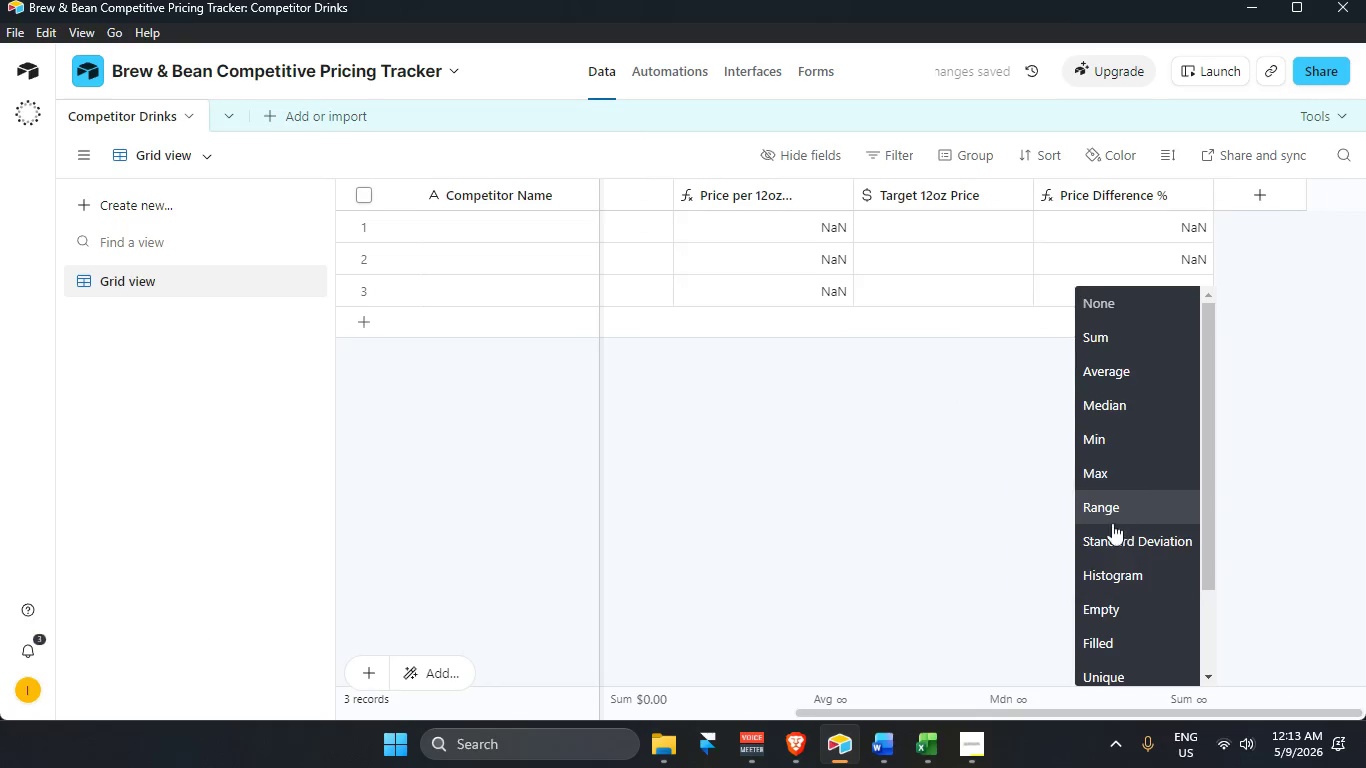 
left_click([891, 746])
 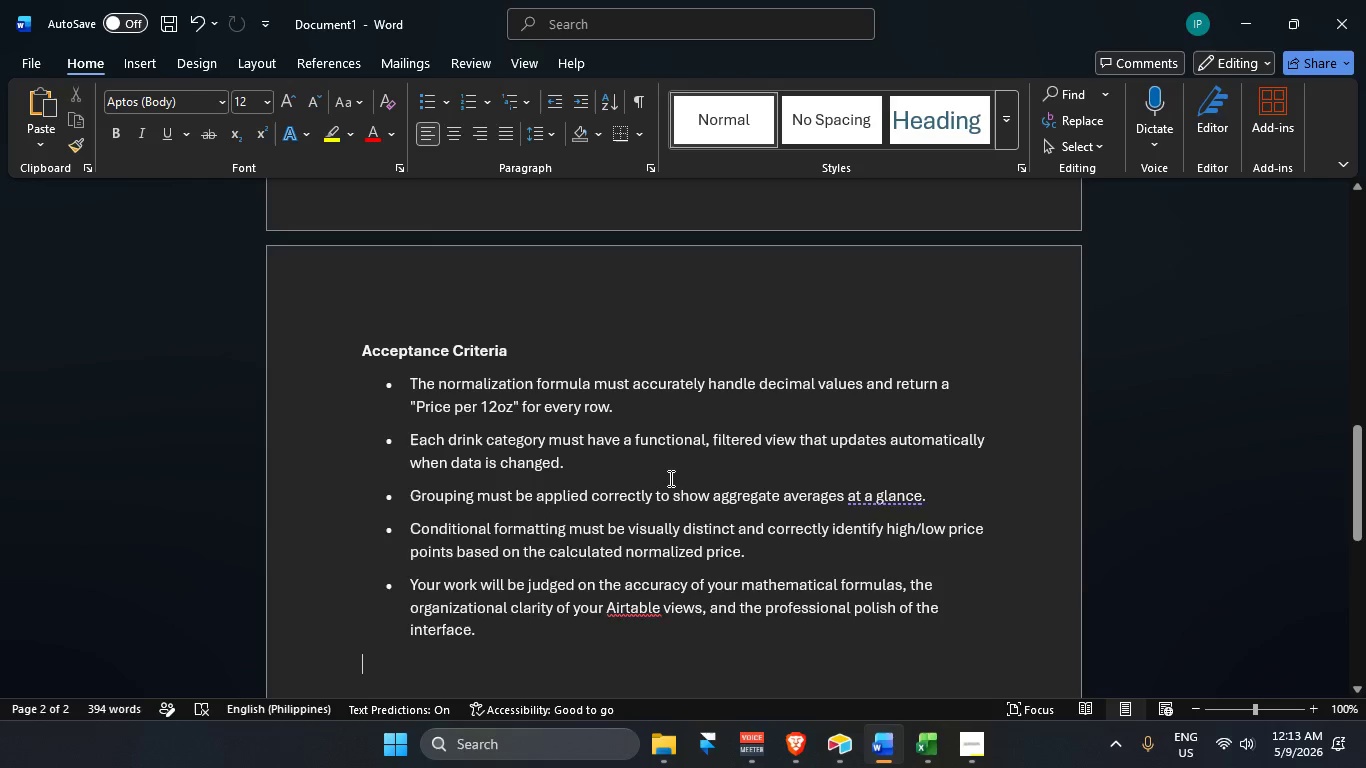 
scroll: coordinate [470, 349], scroll_direction: up, amount: 12.0
 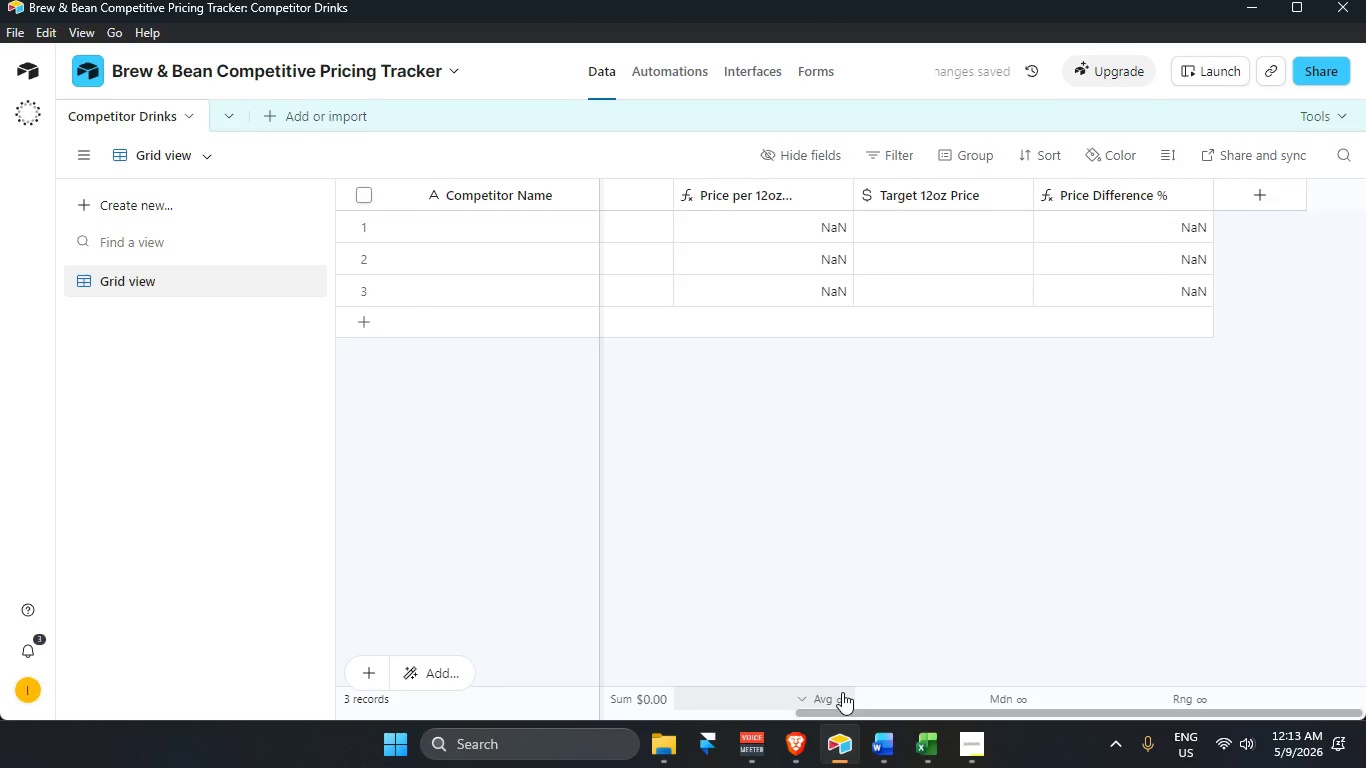 
wait(16.59)
 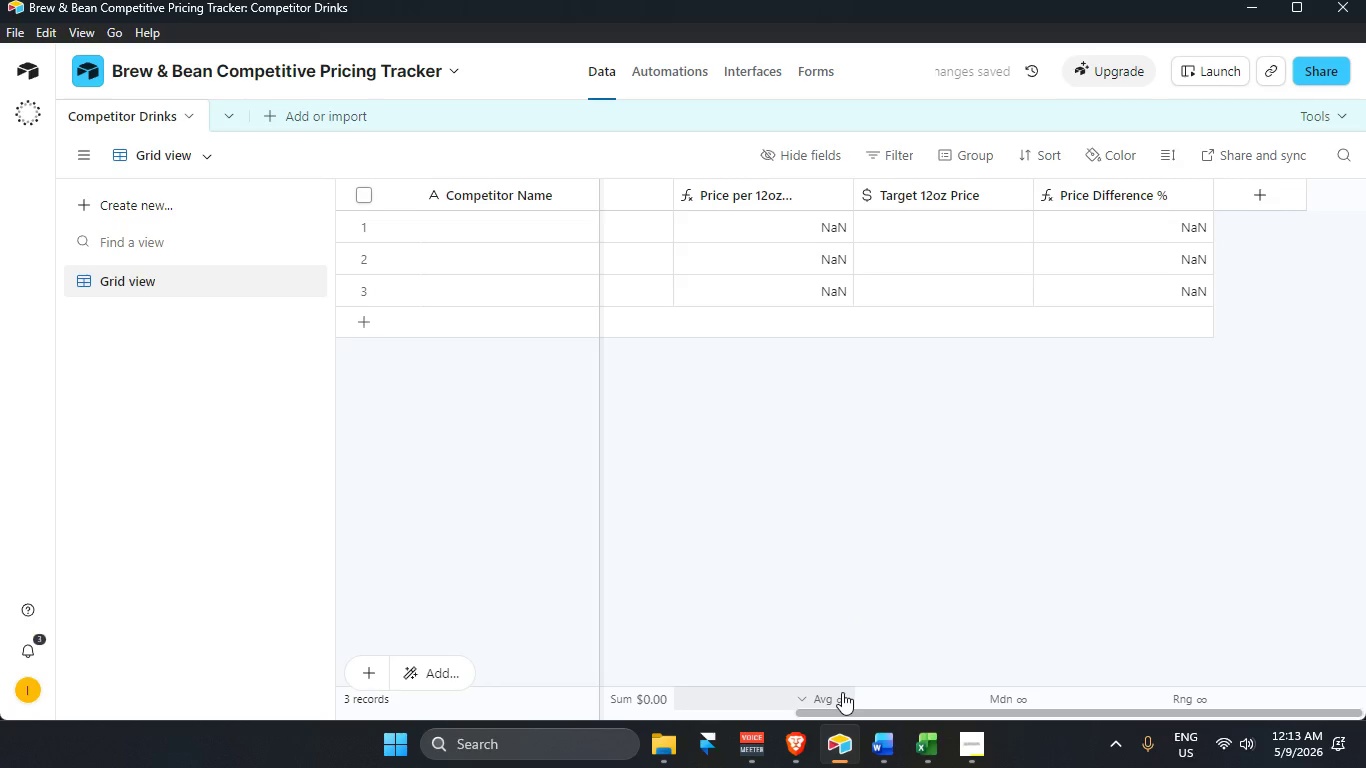 
left_click_drag(start_coordinate=[942, 713], to_coordinate=[876, 709])
 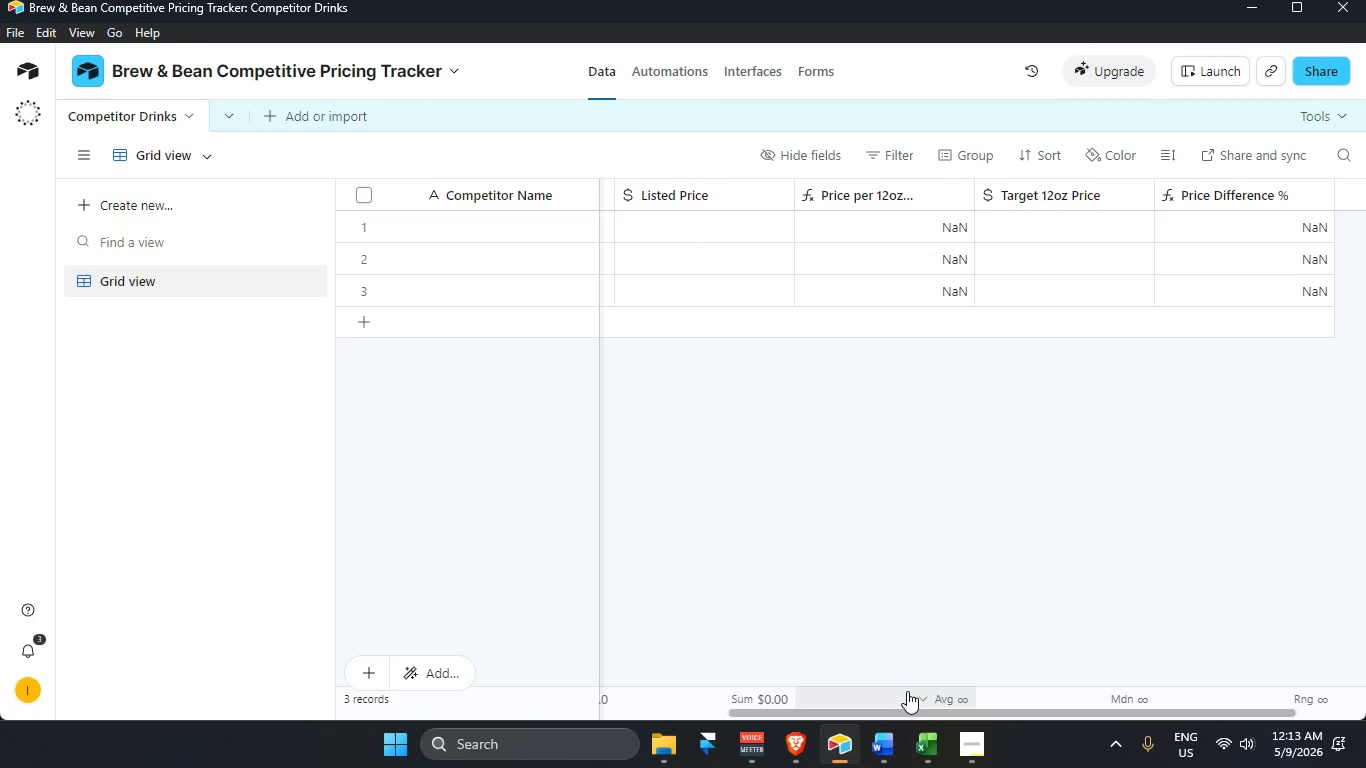 
left_click_drag(start_coordinate=[922, 712], to_coordinate=[890, 705])
 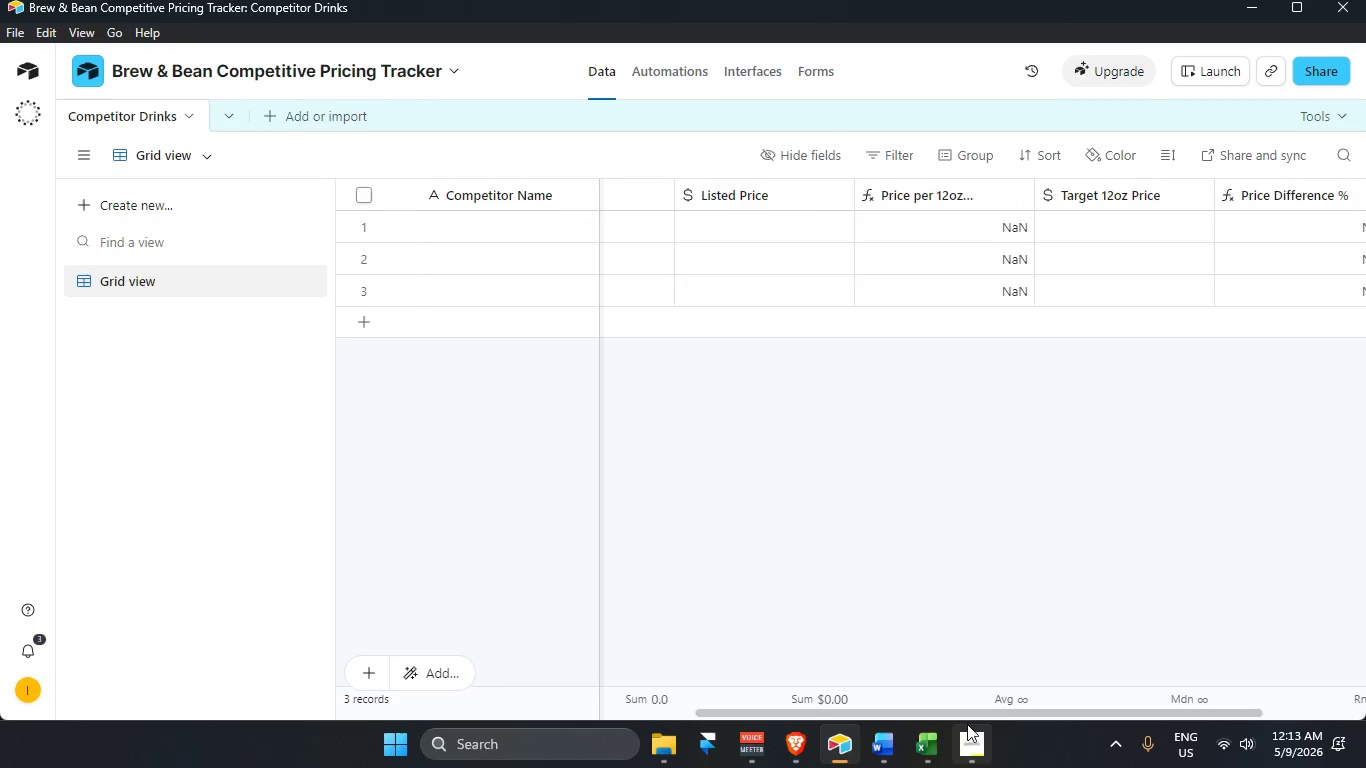 
left_click_drag(start_coordinate=[970, 712], to_coordinate=[1201, 687])
 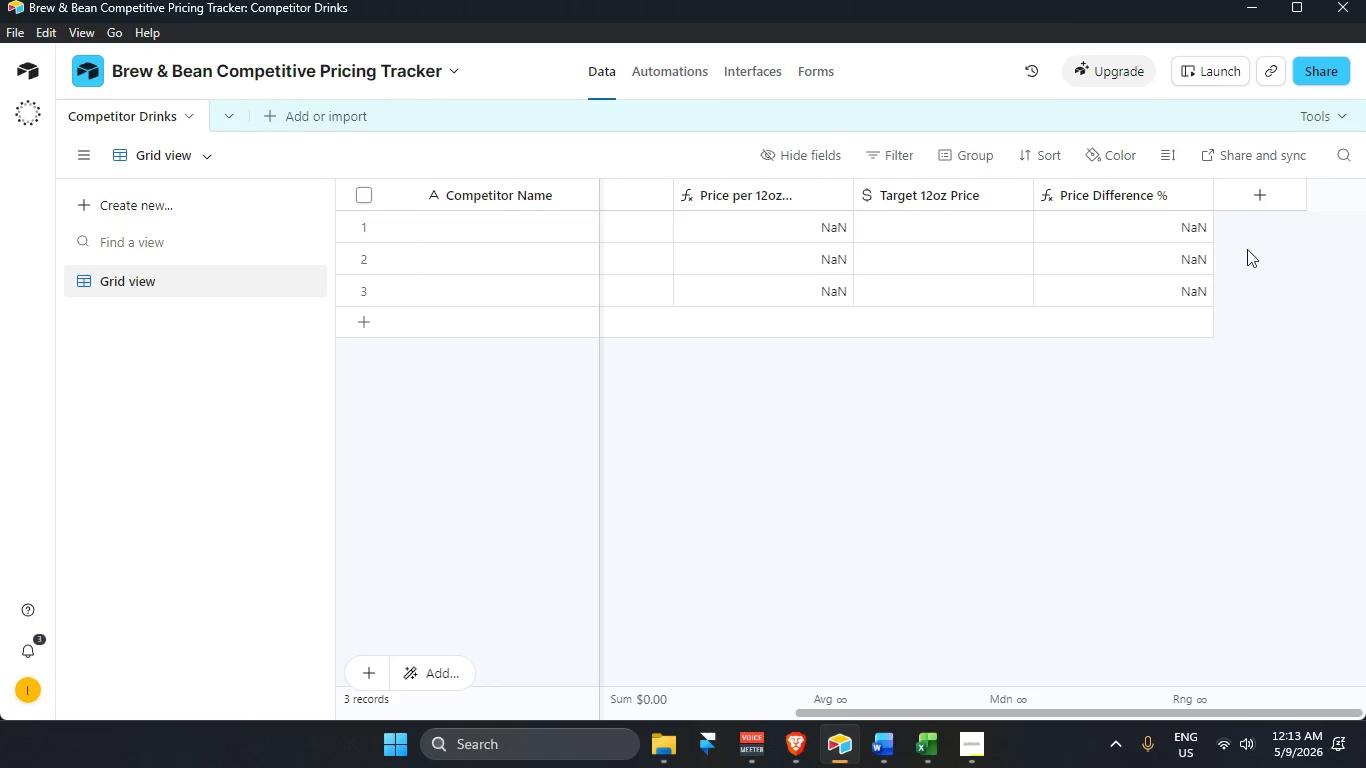 
mouse_move([1231, 183])
 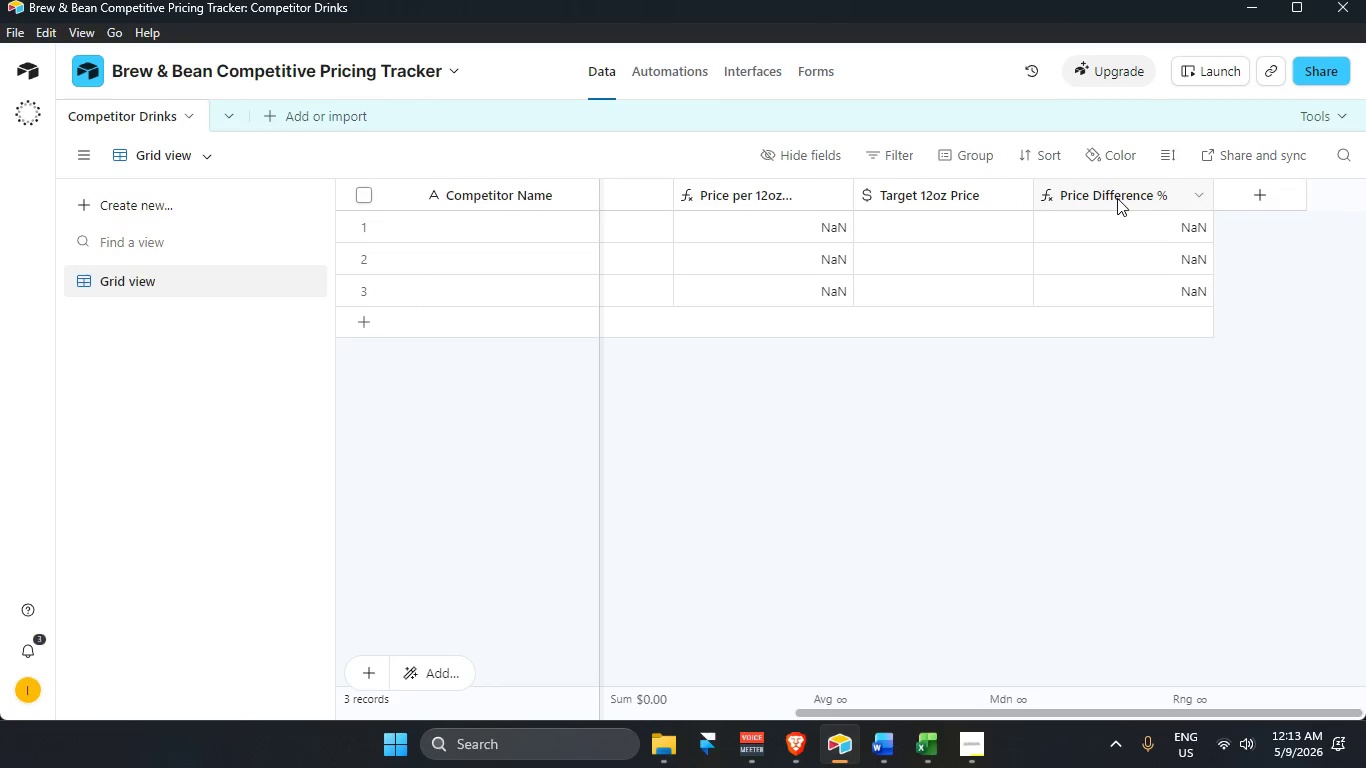 
double_click([1117, 196])
 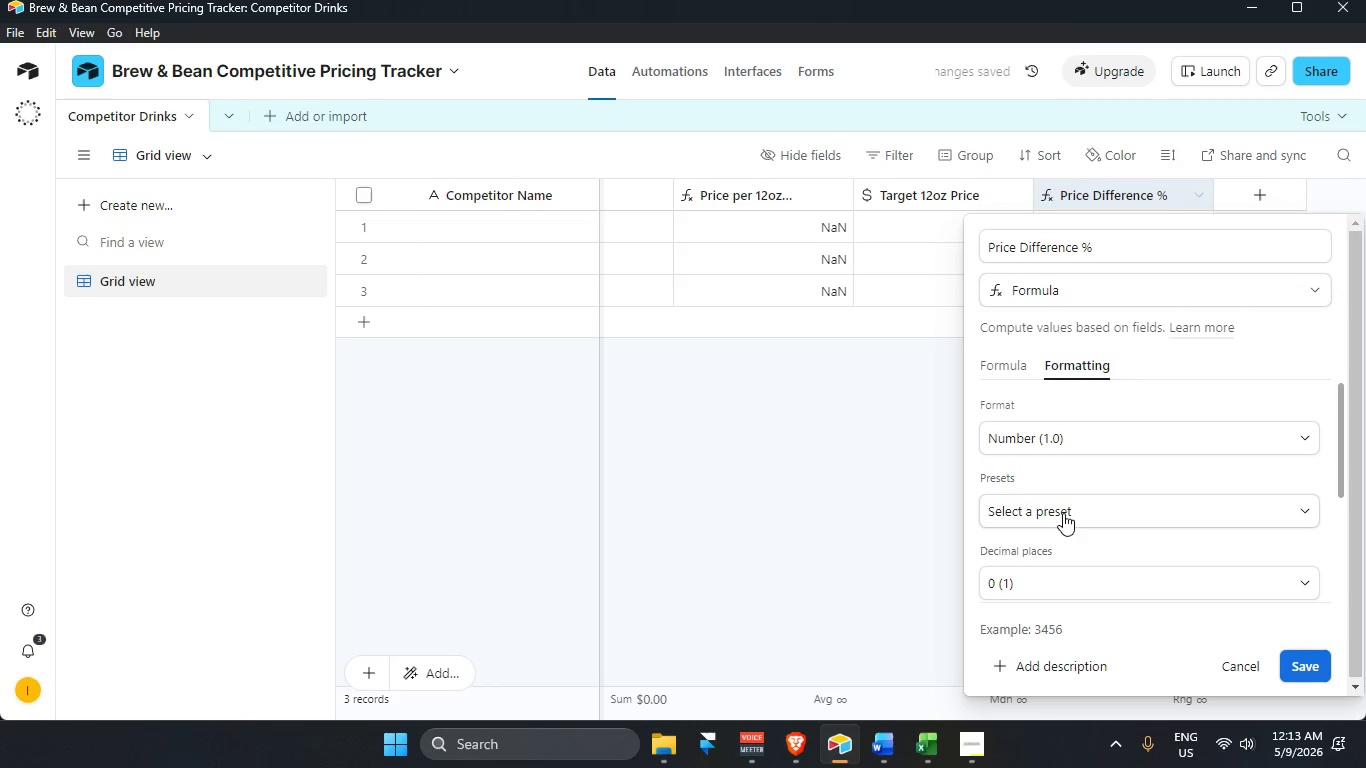 
left_click([1066, 434])
 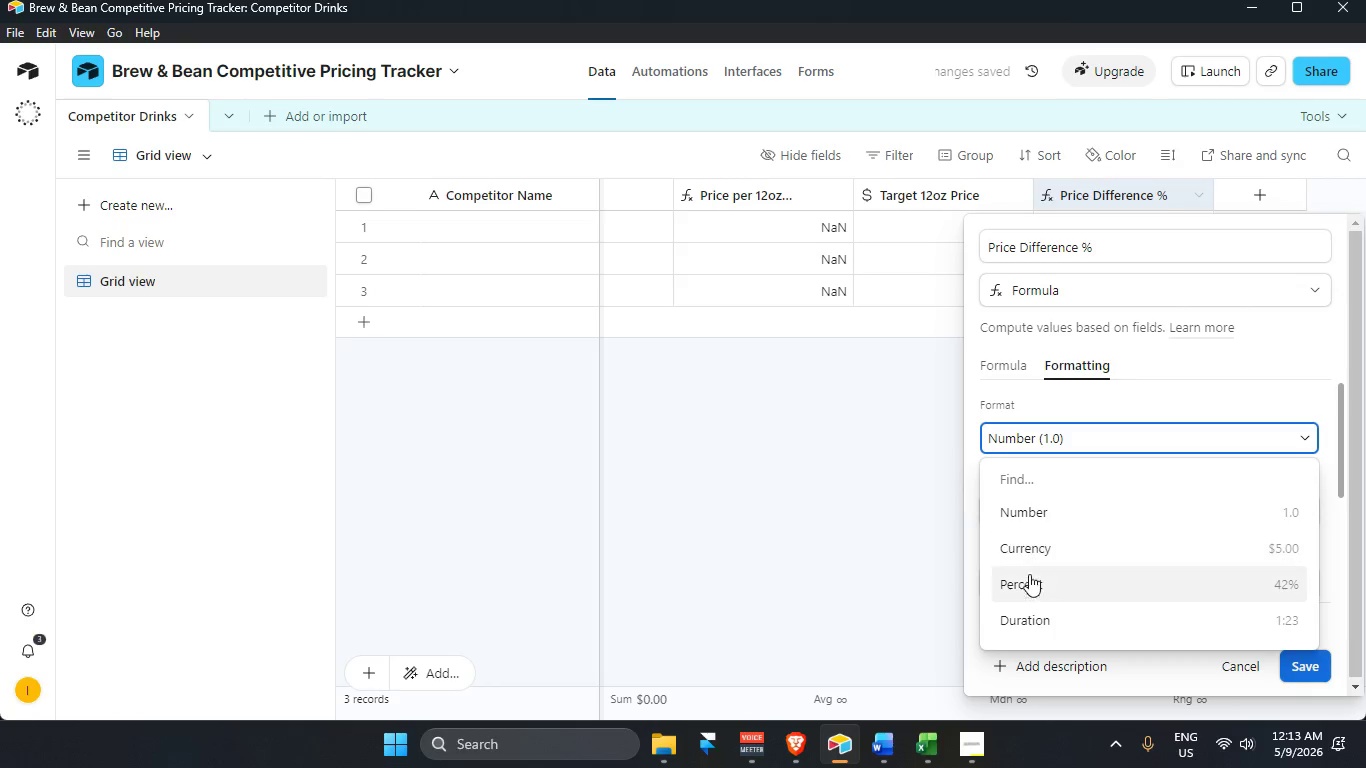 
left_click([1029, 590])
 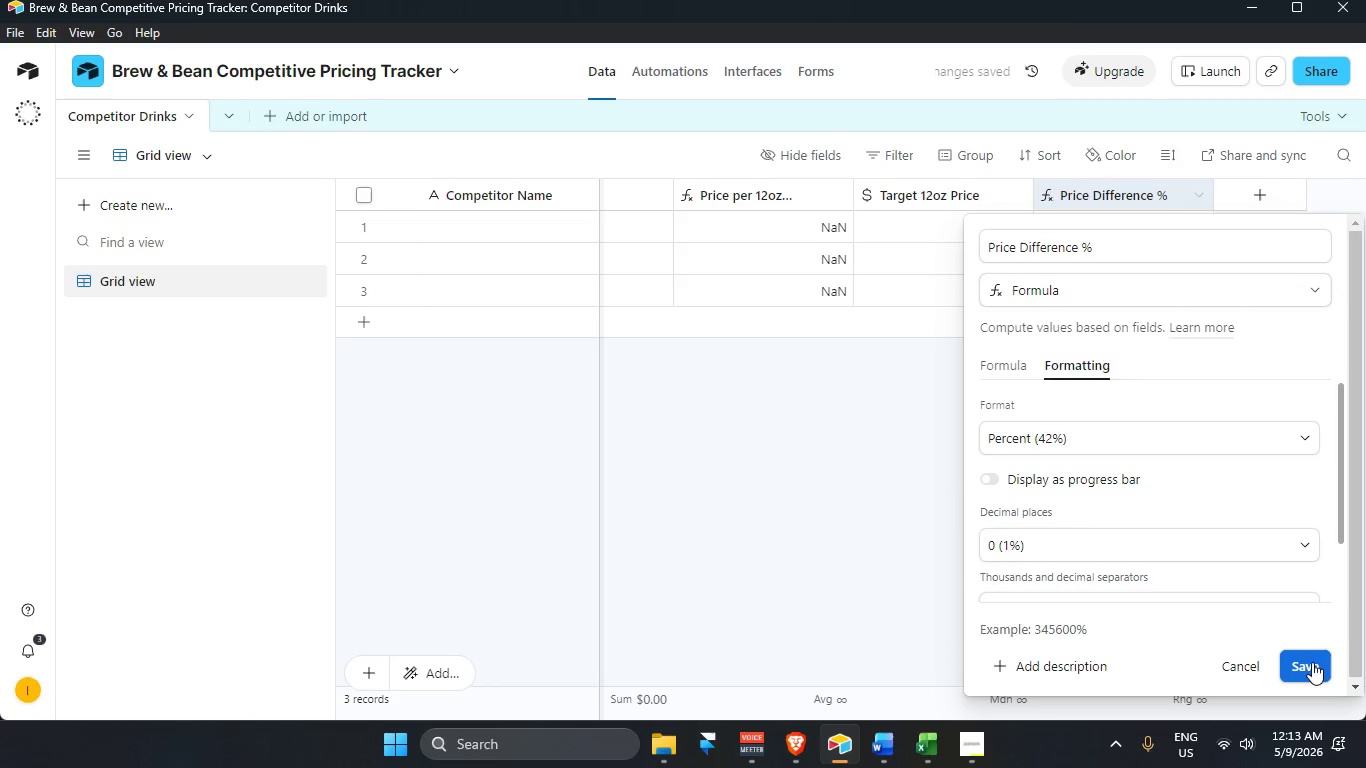 
left_click([1316, 669])
 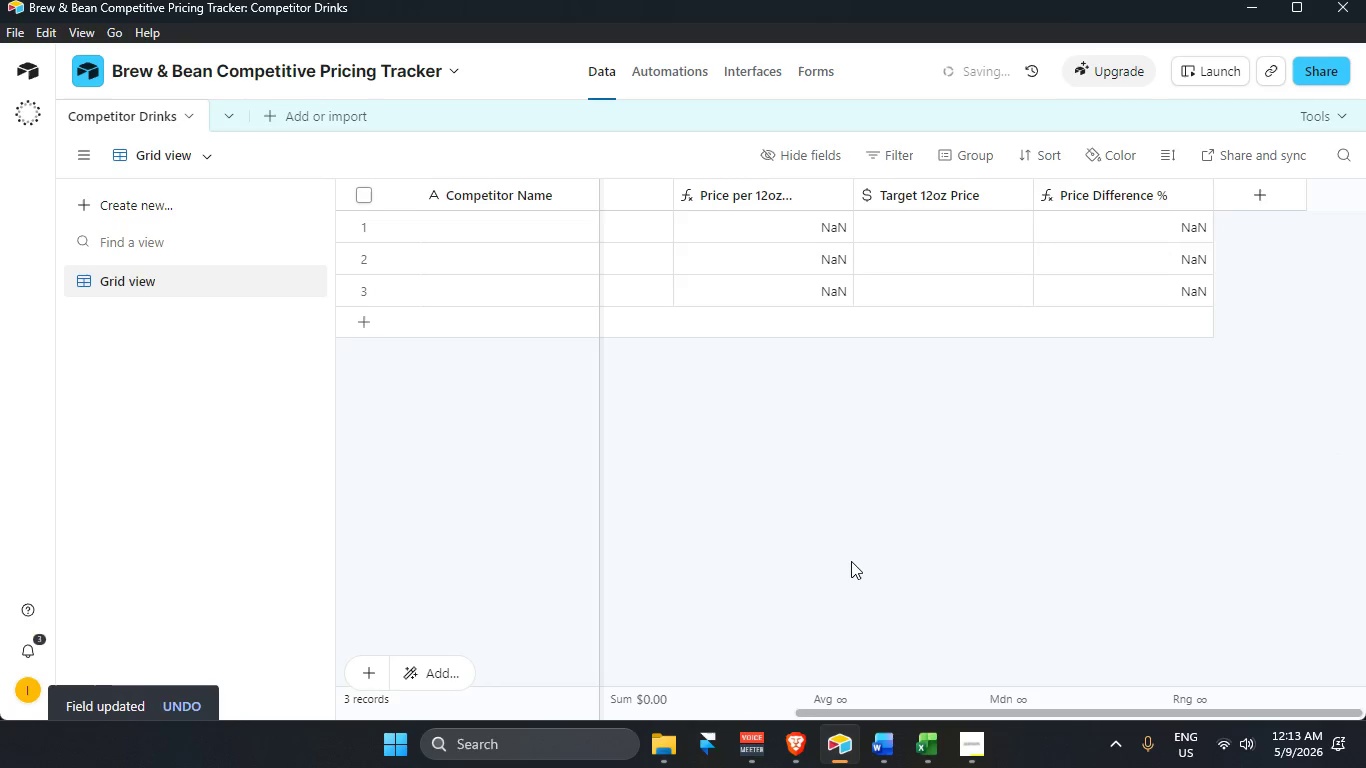 
left_click([849, 559])
 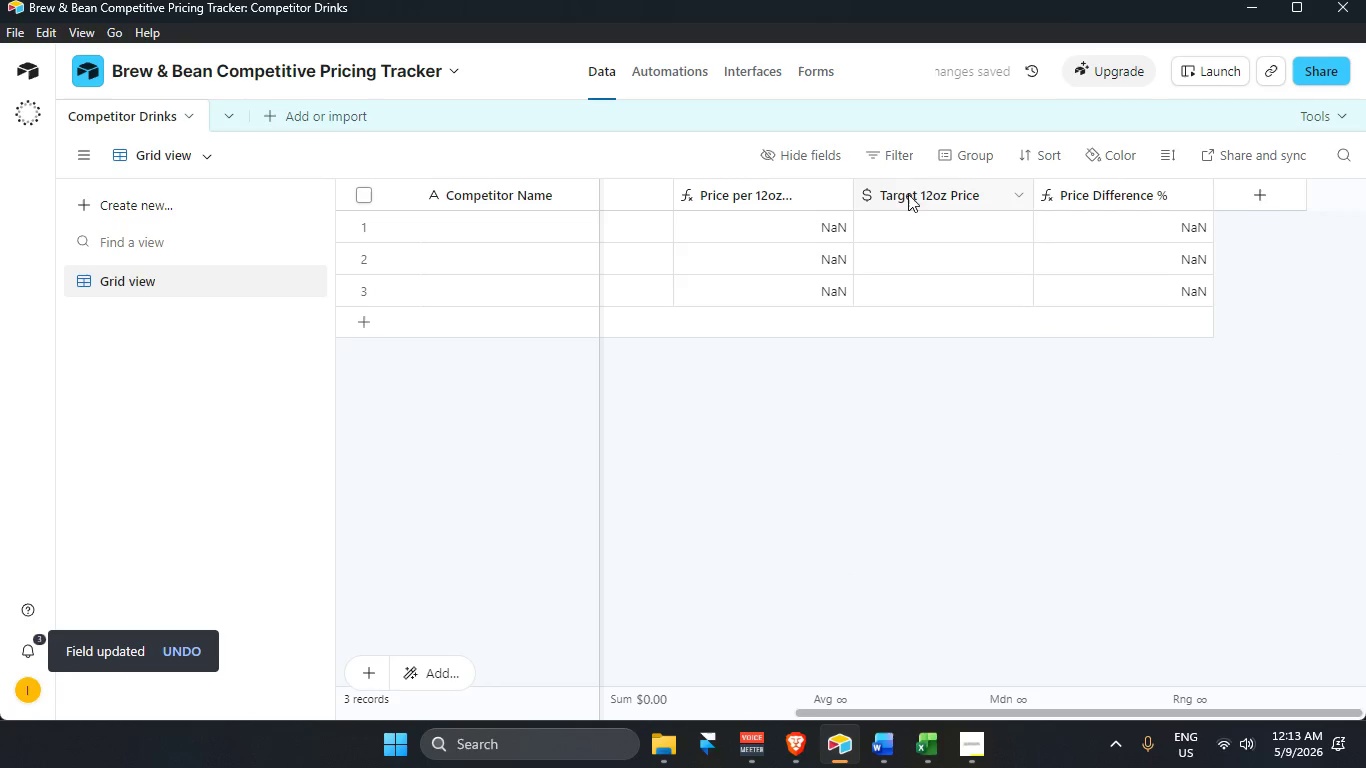 
double_click([909, 192])
 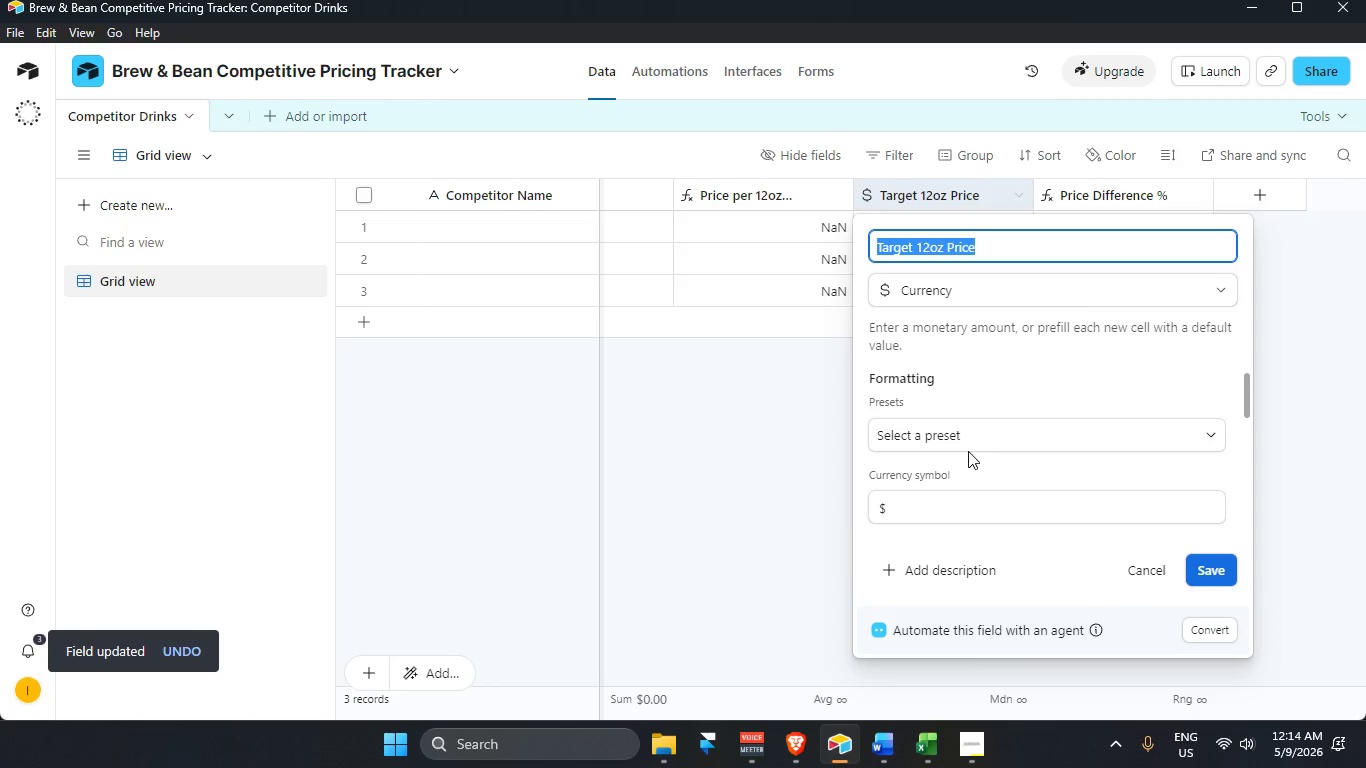 
wait(5.44)
 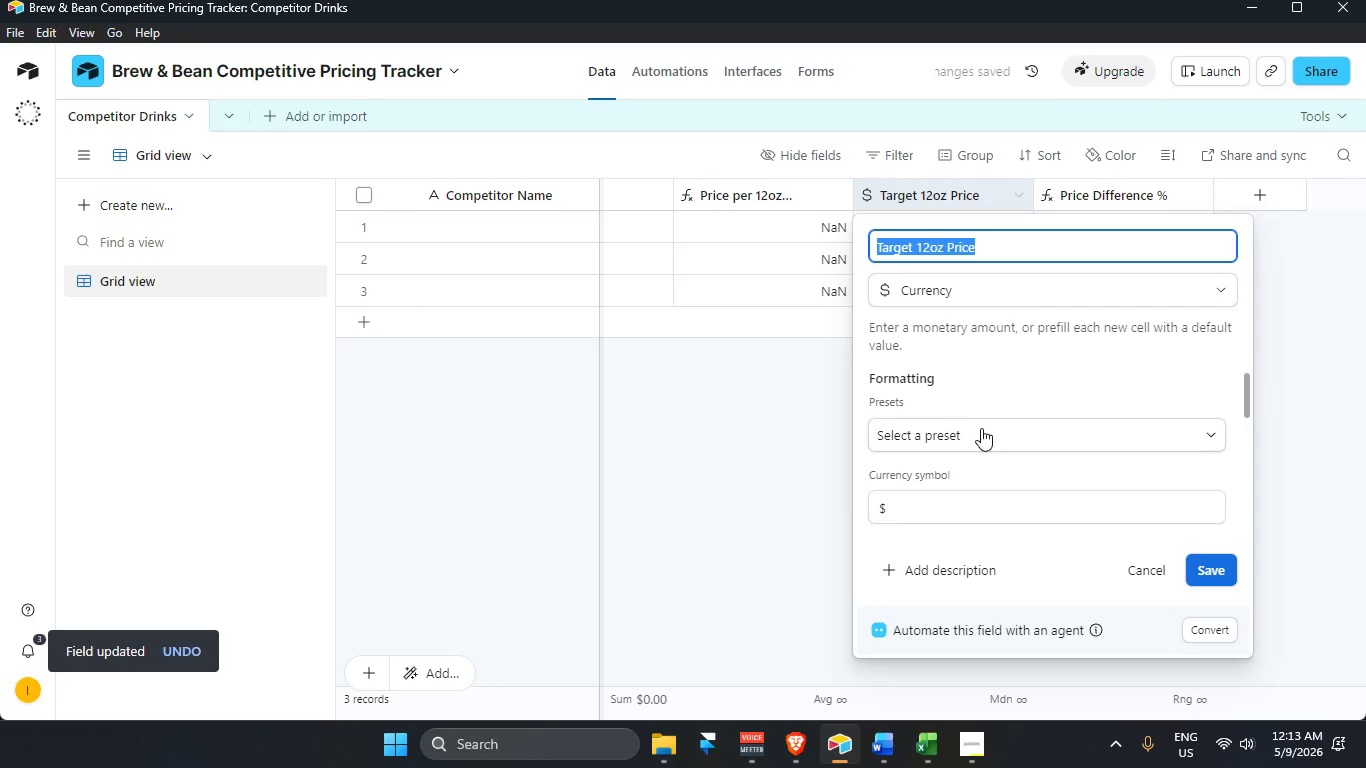 
left_click([782, 466])
 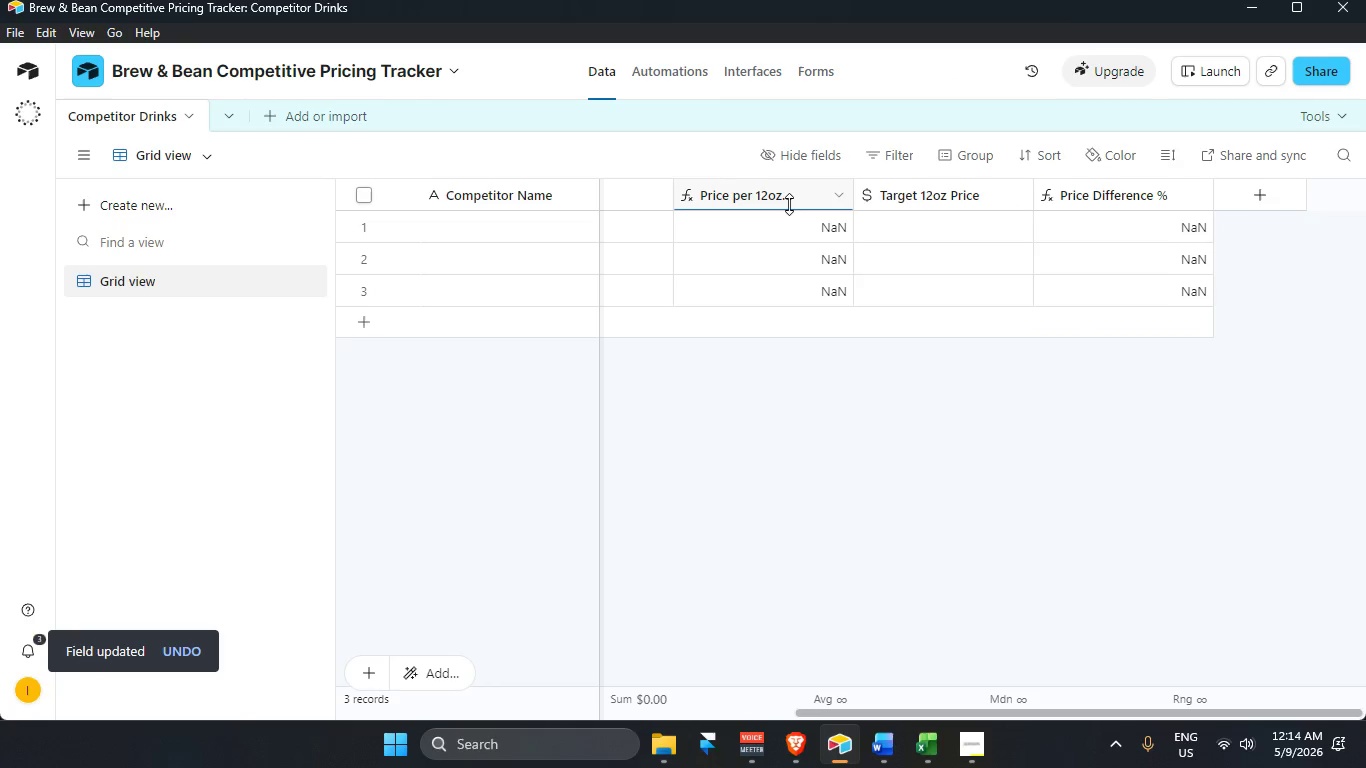 
left_click([789, 202])
 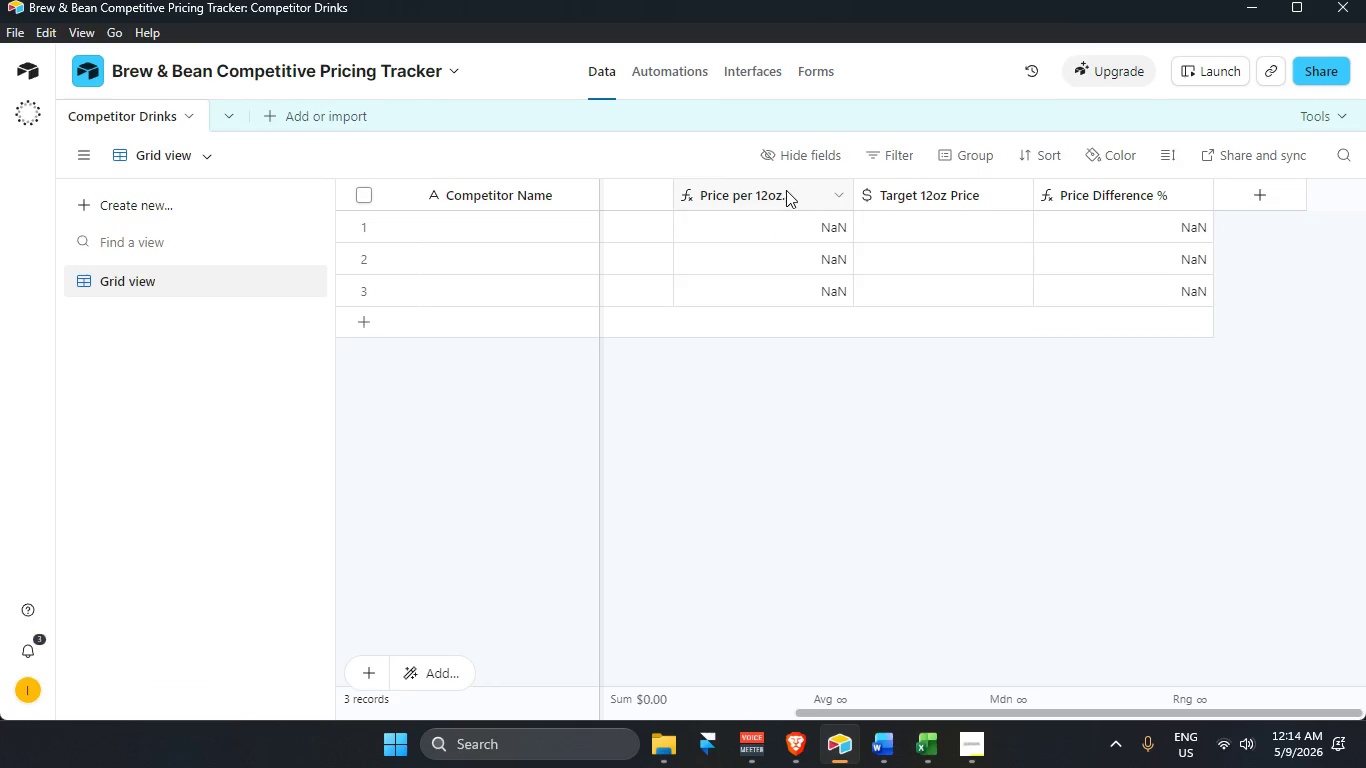 
double_click([786, 189])
 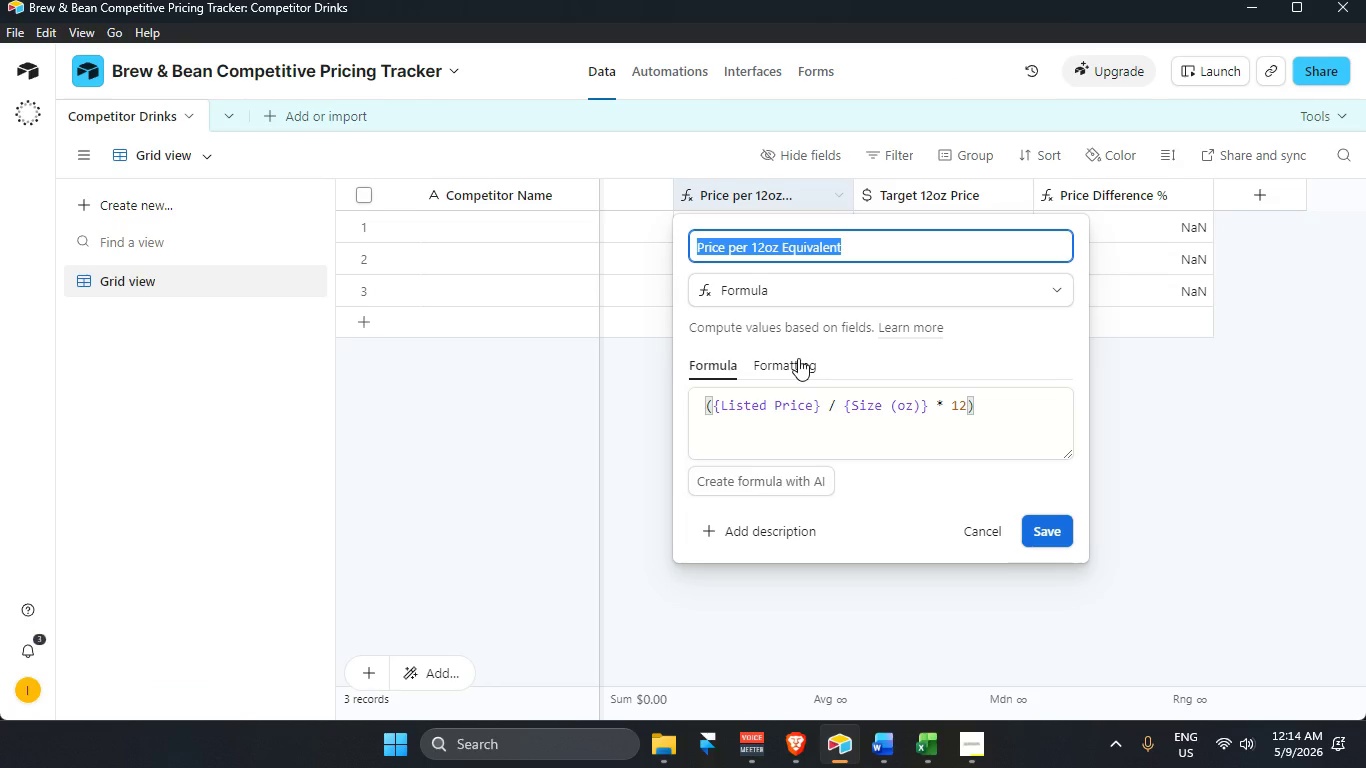 
left_click([1209, 421])
 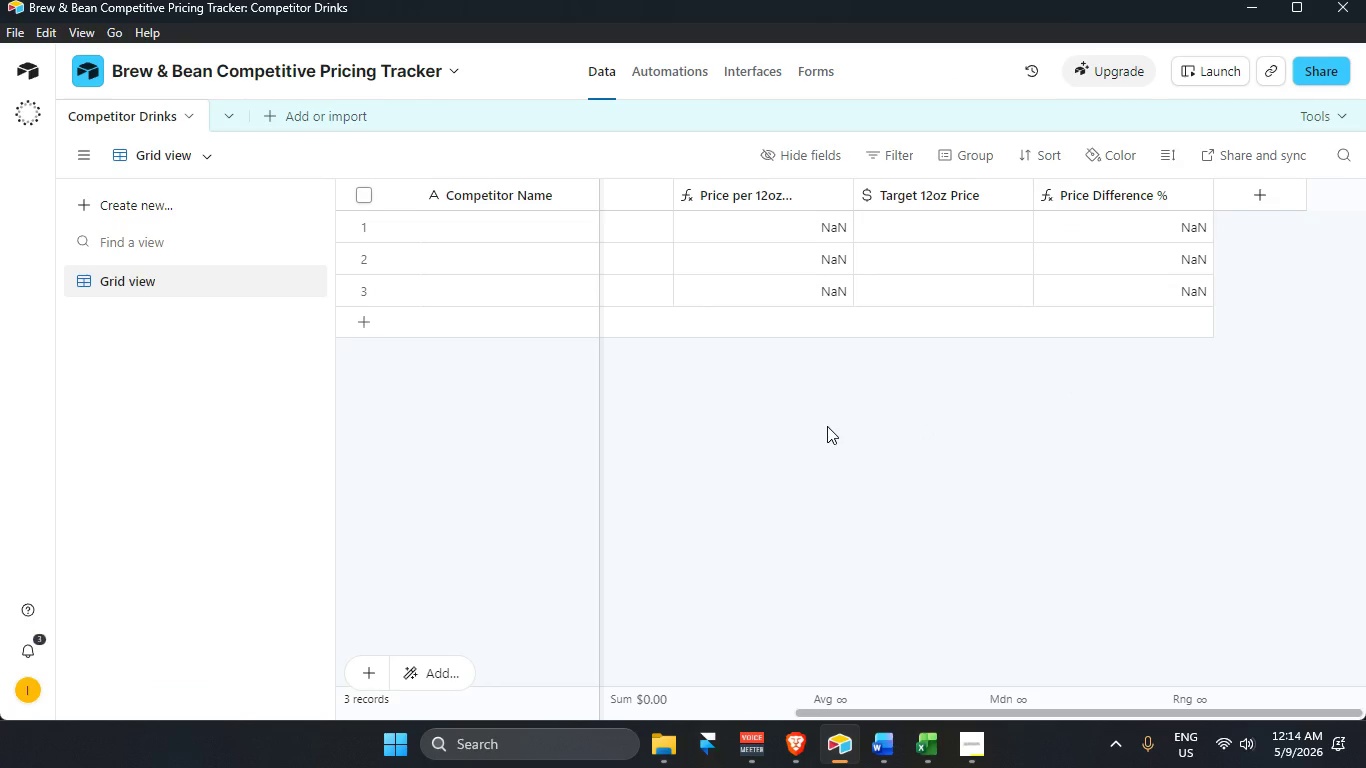 
wait(12.44)
 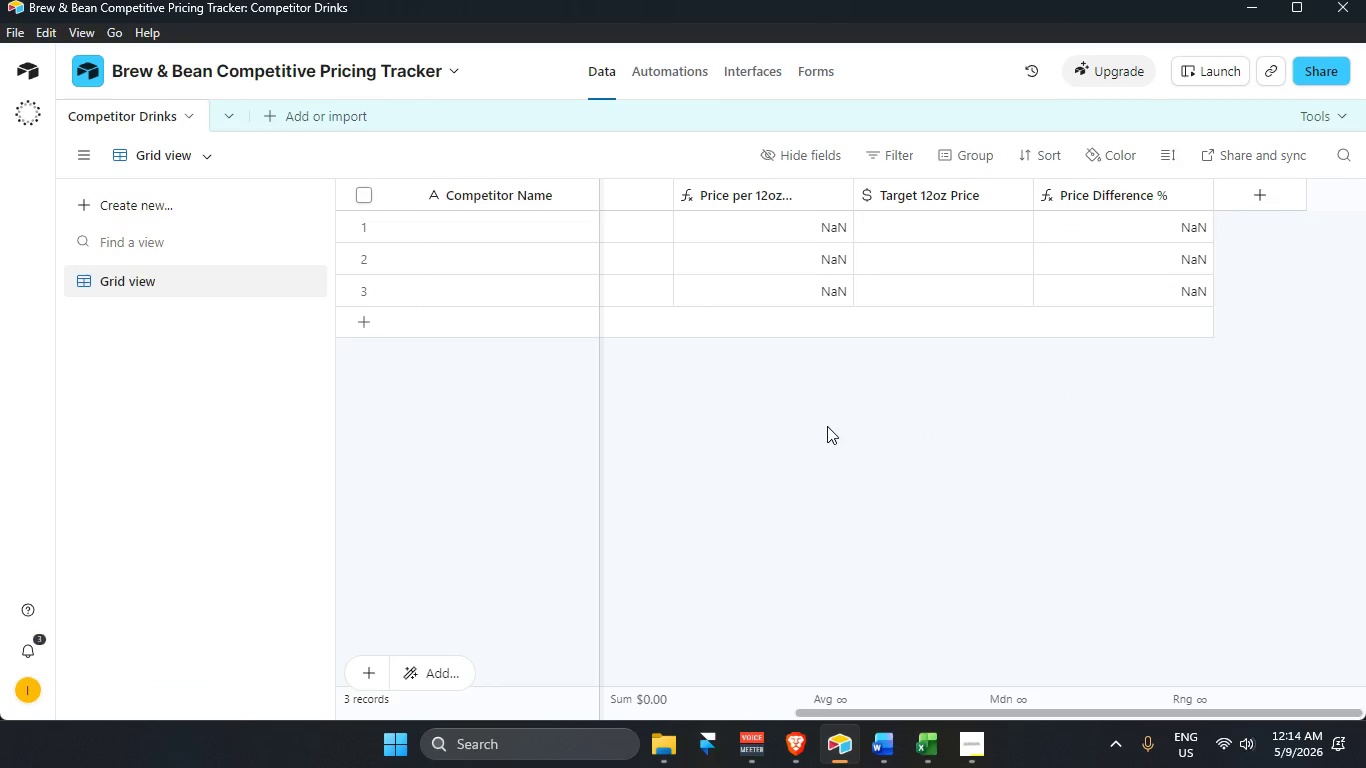 
left_click([1275, 201])
 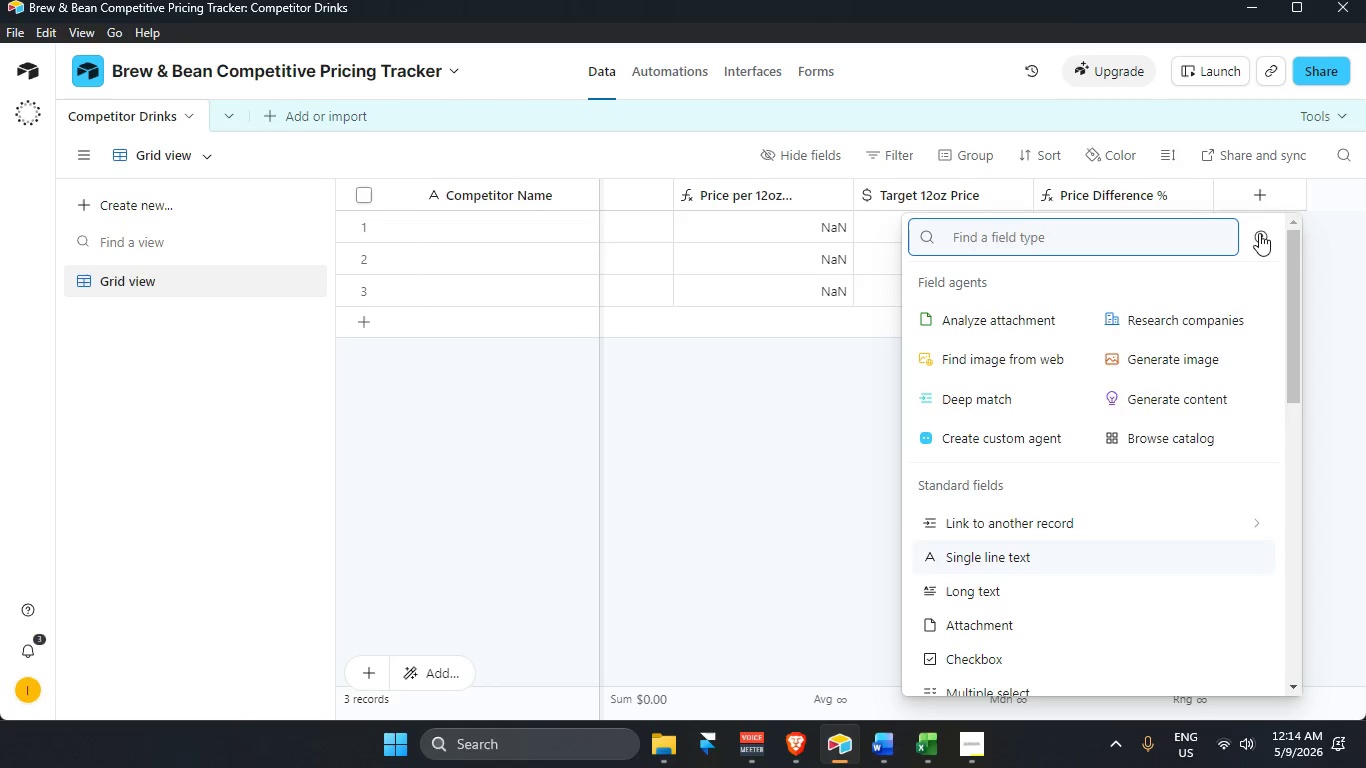 
type(formula)
 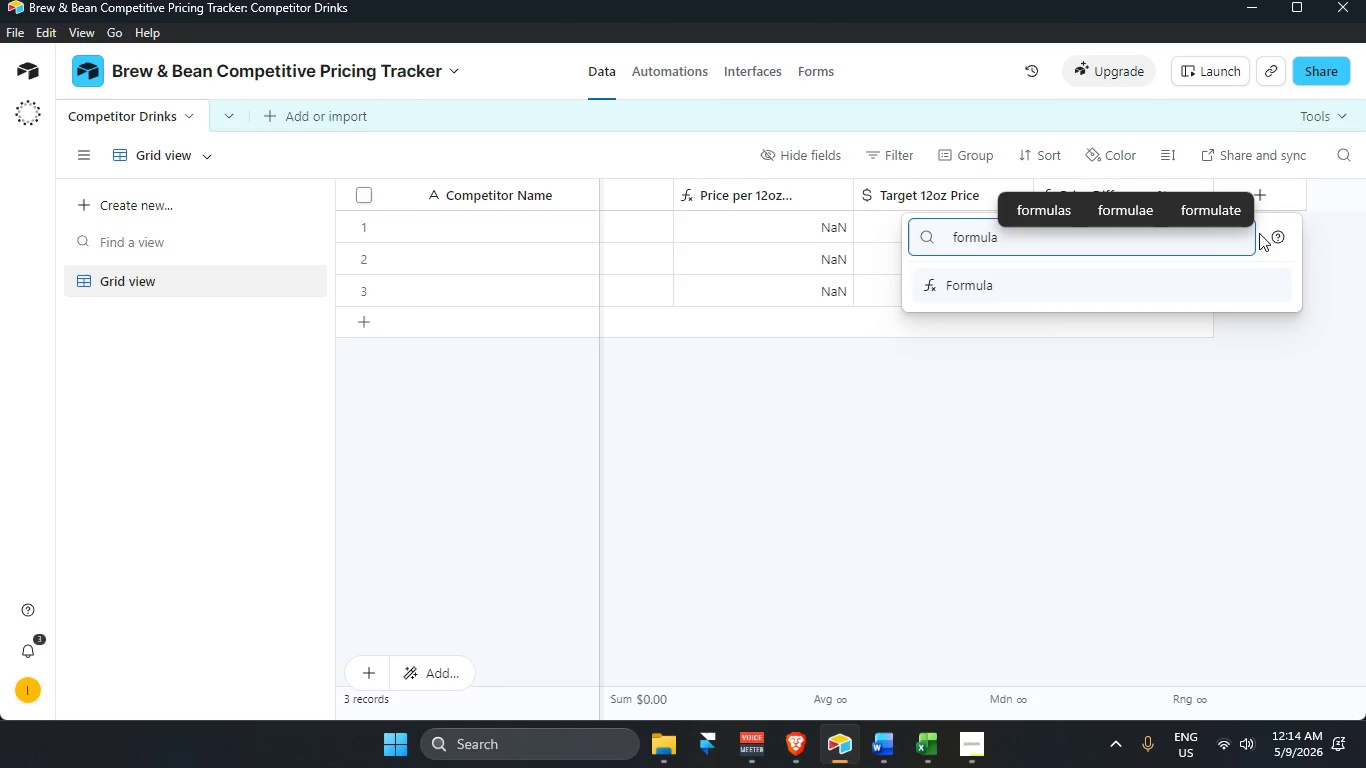 
key(Enter)
 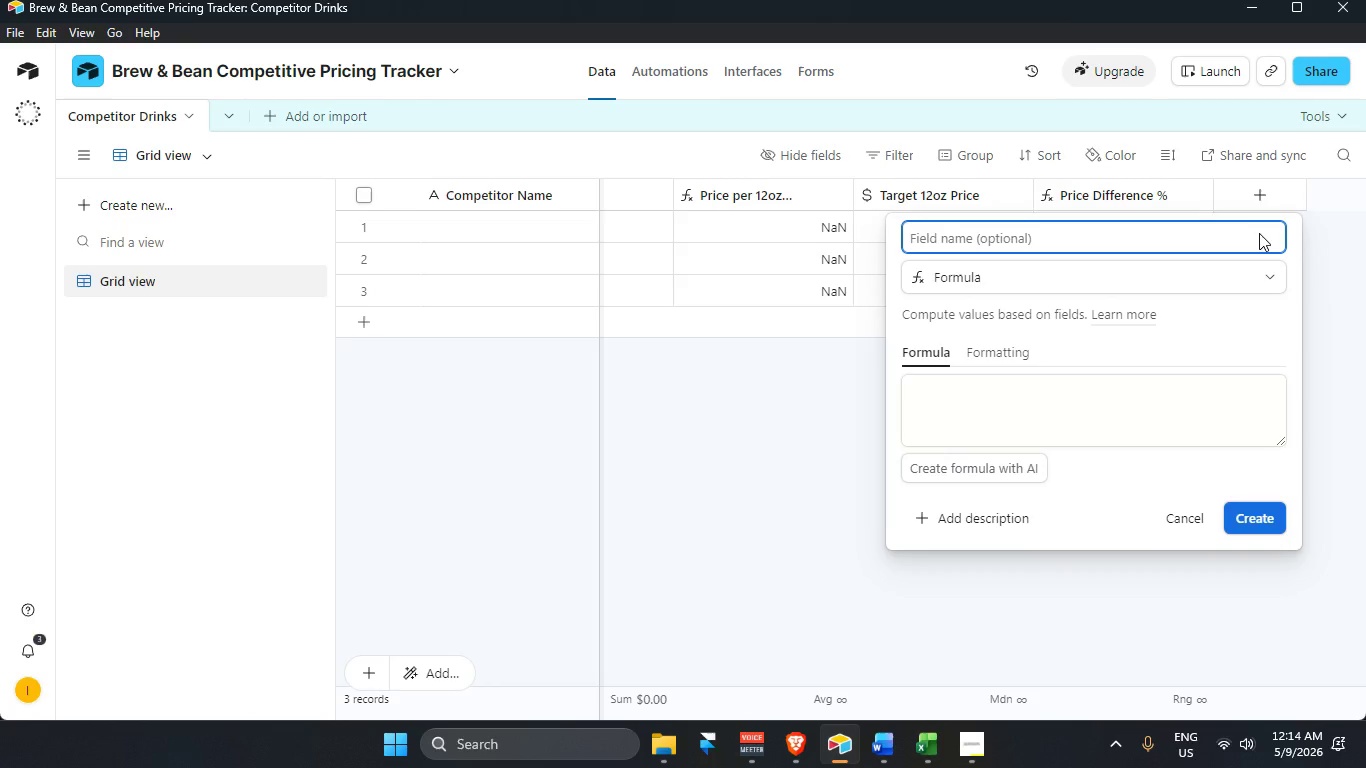 
type(Outlier Status)
 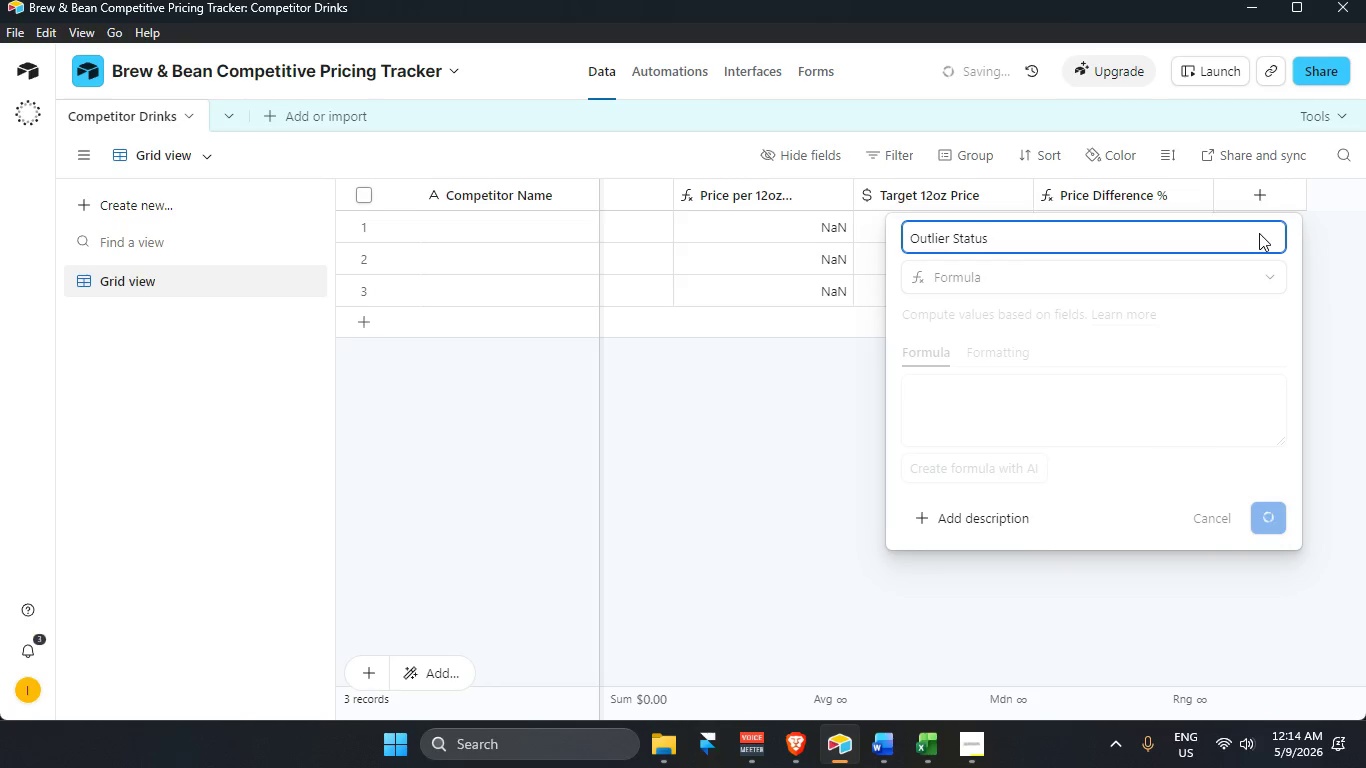 
 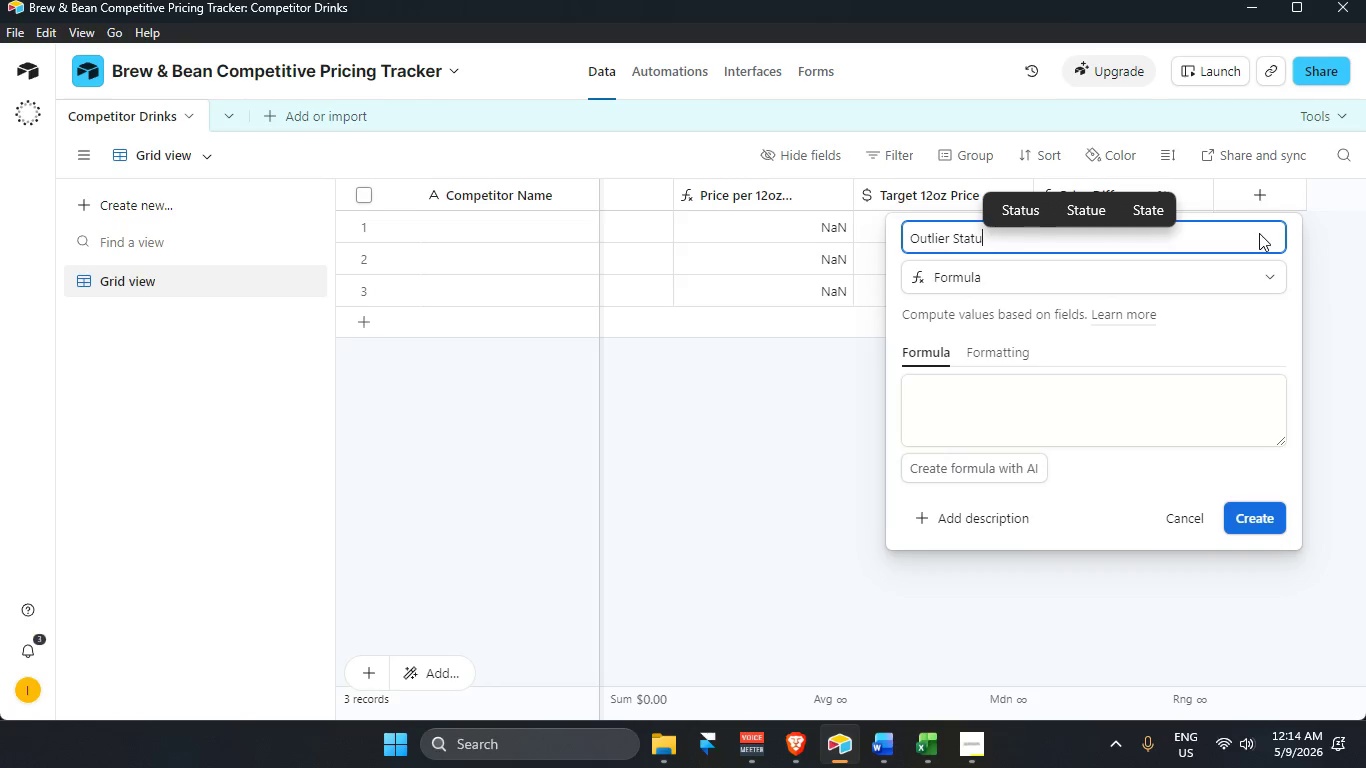 
key(Enter)
 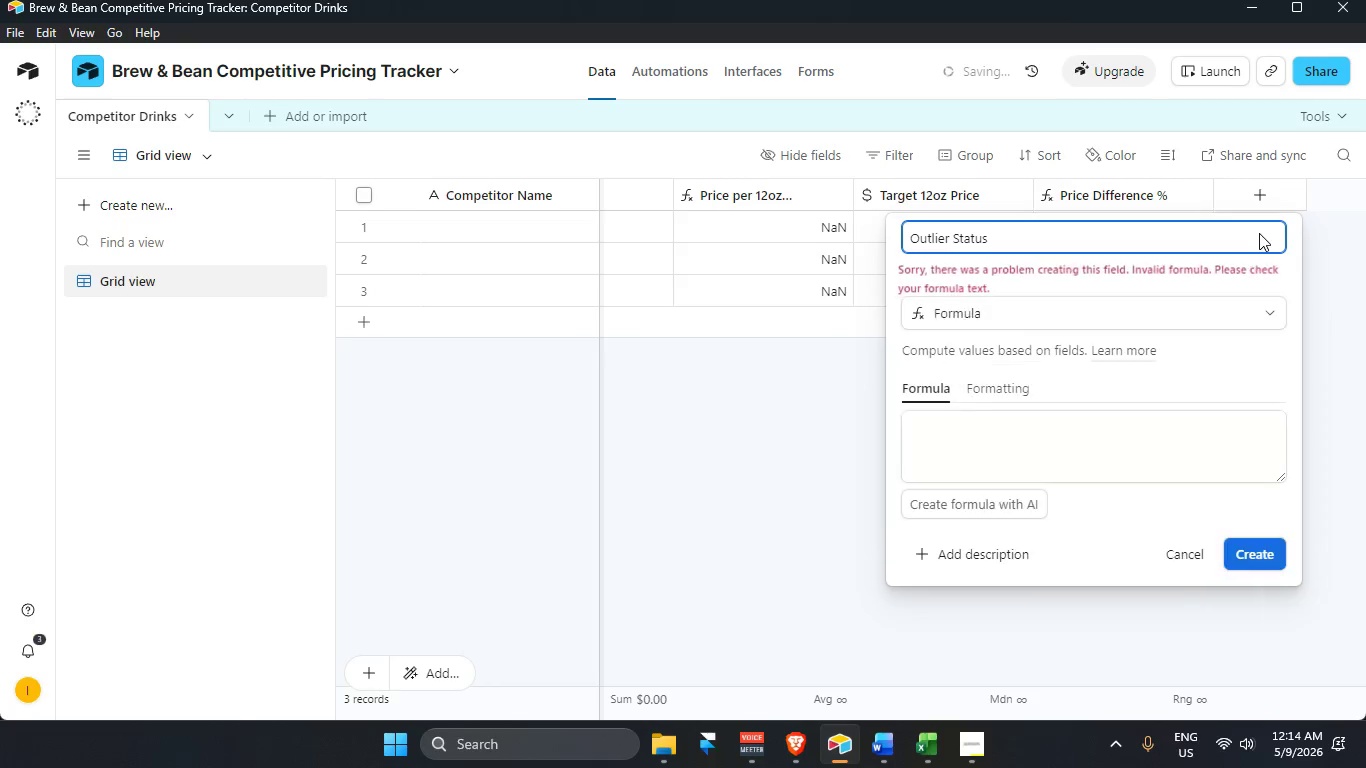 
key(Tab)
key(Tab)
key(Tab)
key(Tab)
type(IF)
 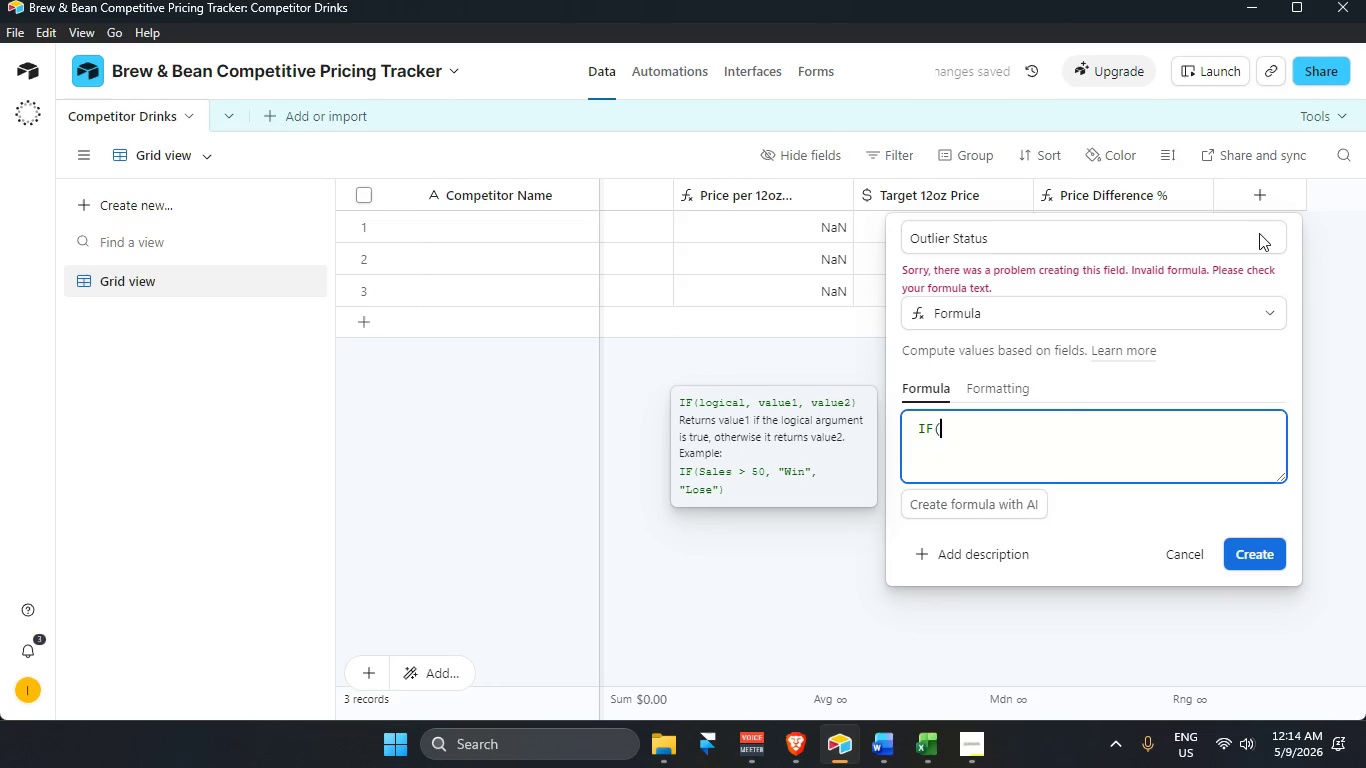 
 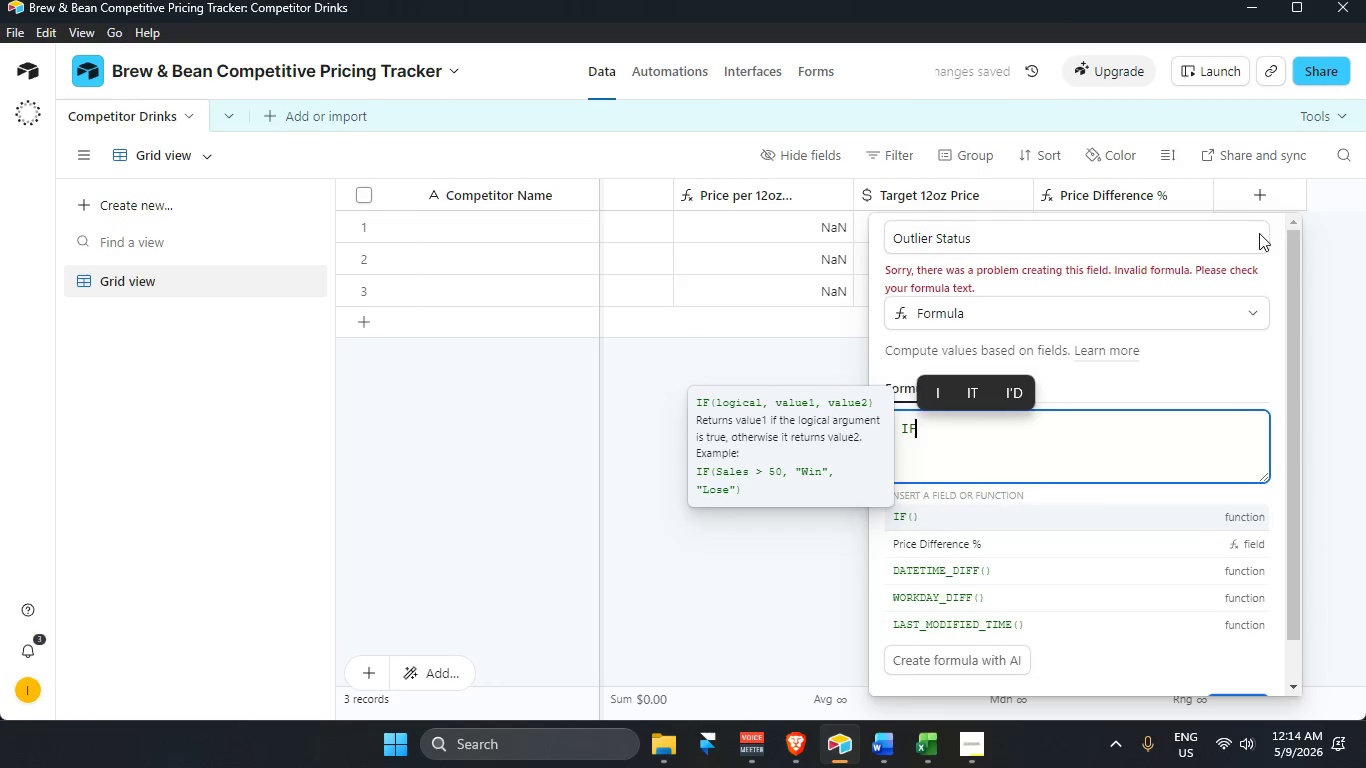 
key(Enter)
 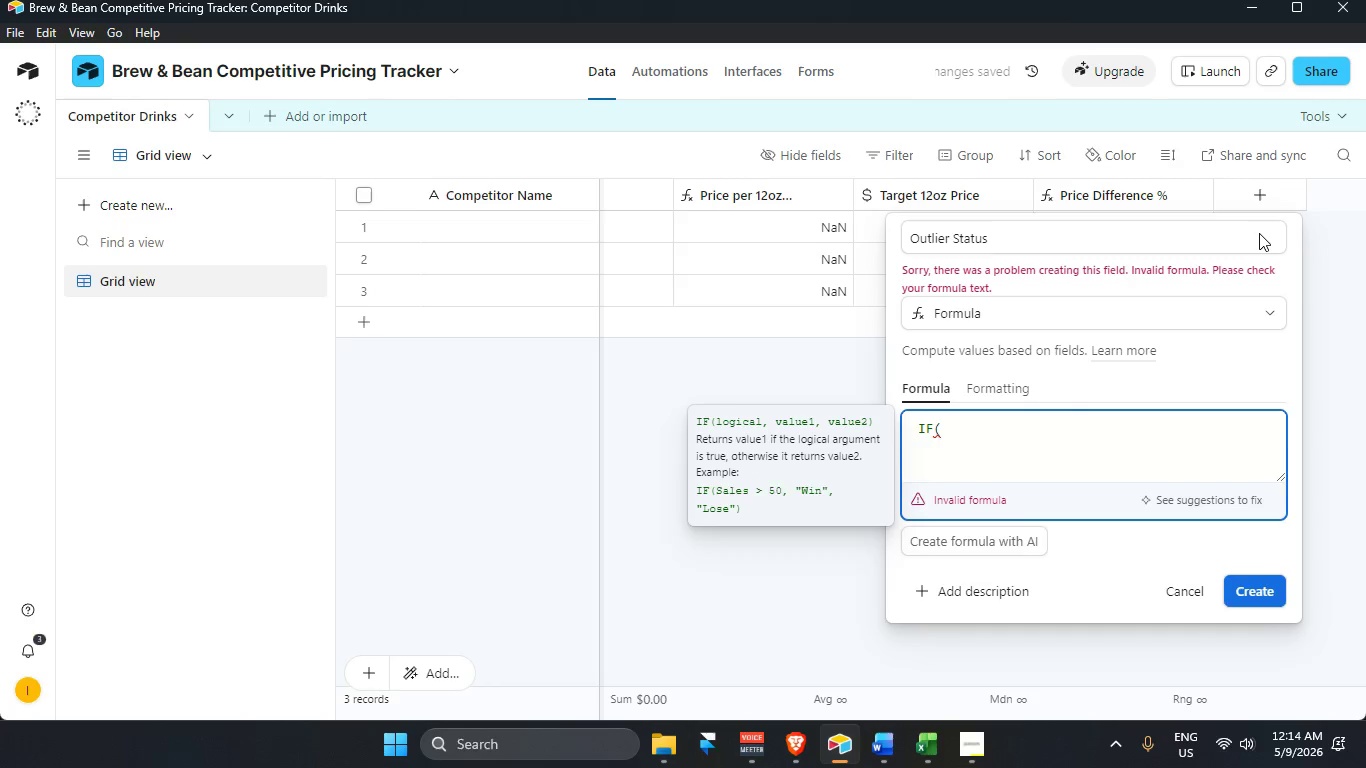 
key(Enter)
 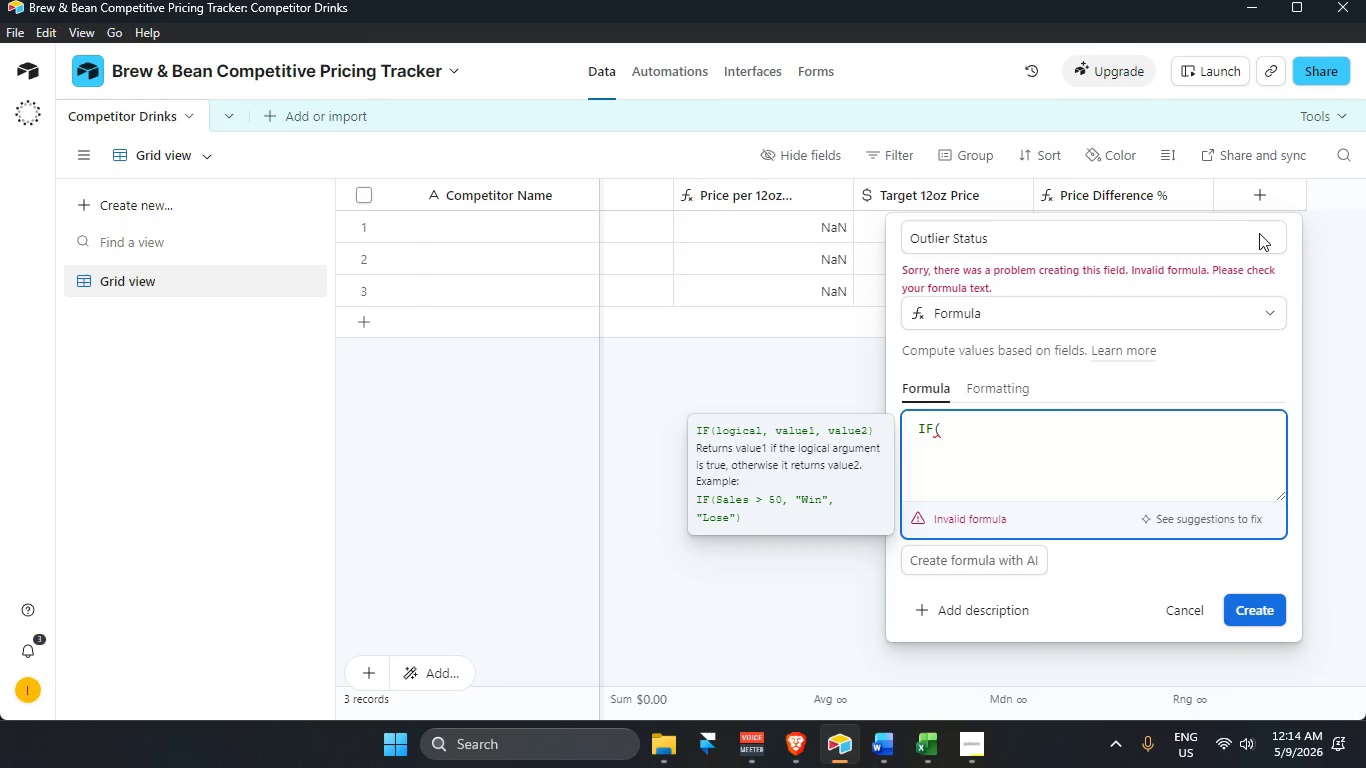 
type(ABS)
 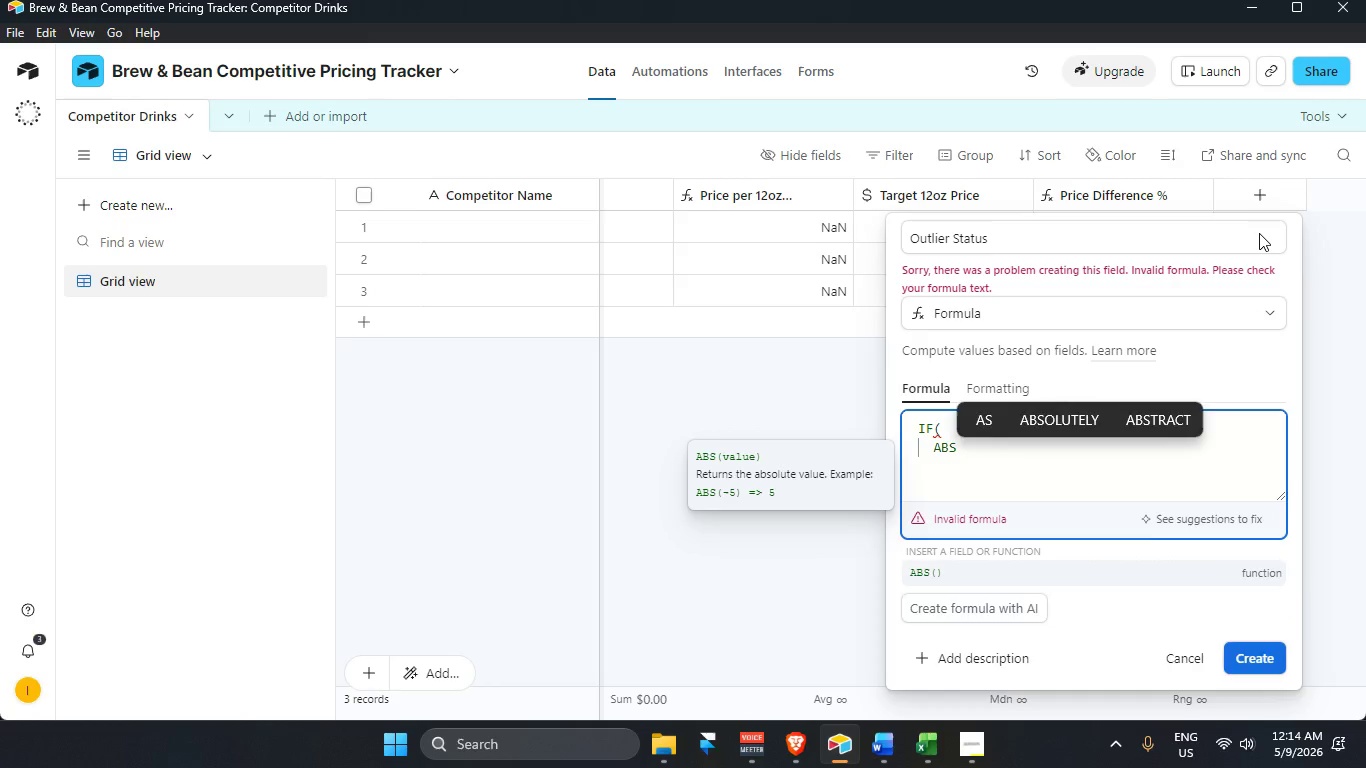 
key(Enter)
 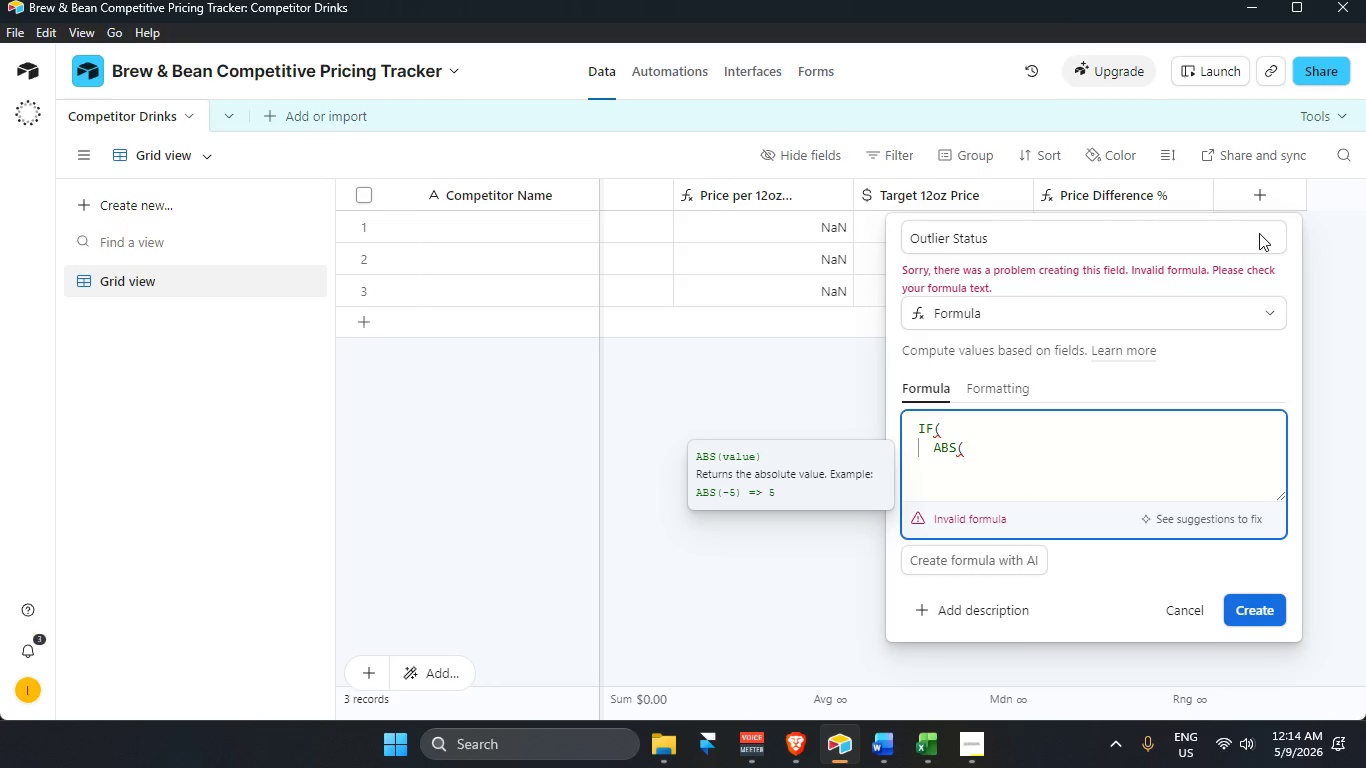 
wait(7.06)
 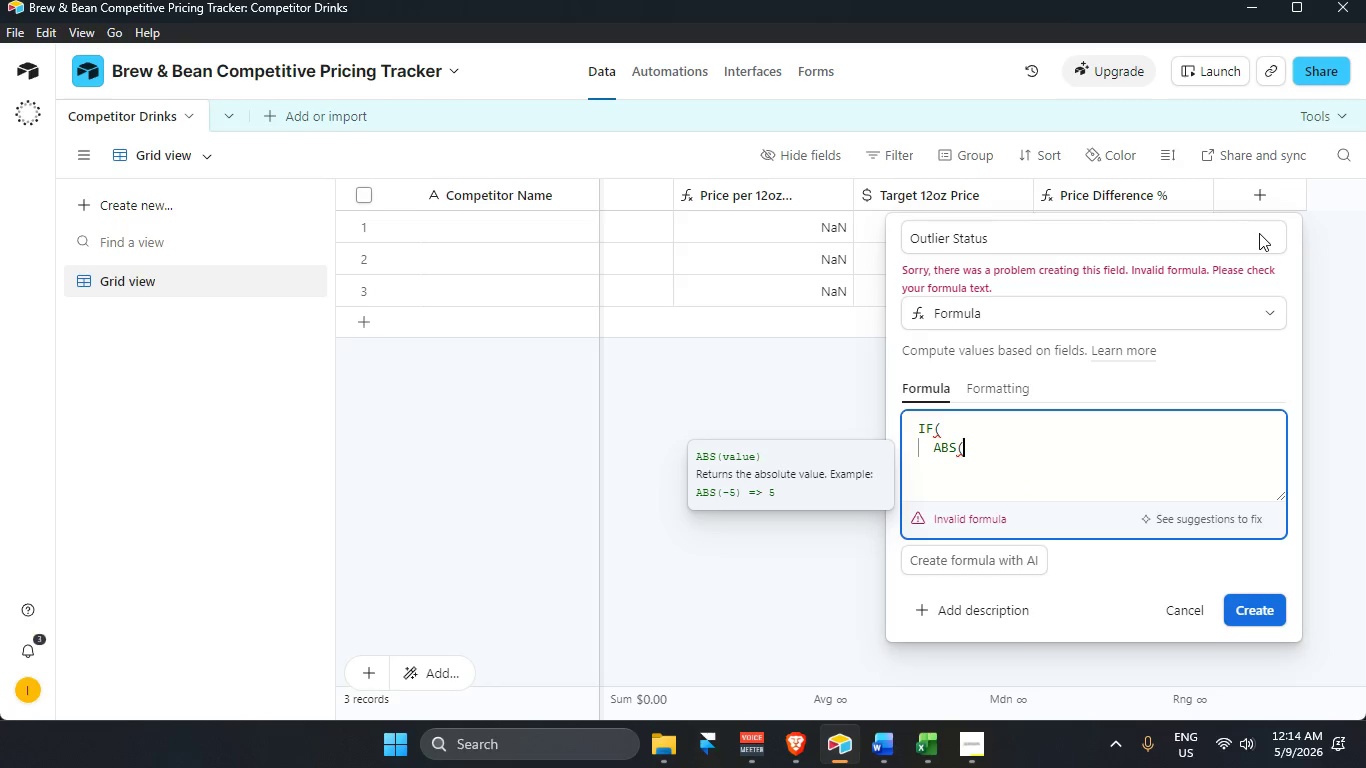 
key(Shift+9)
 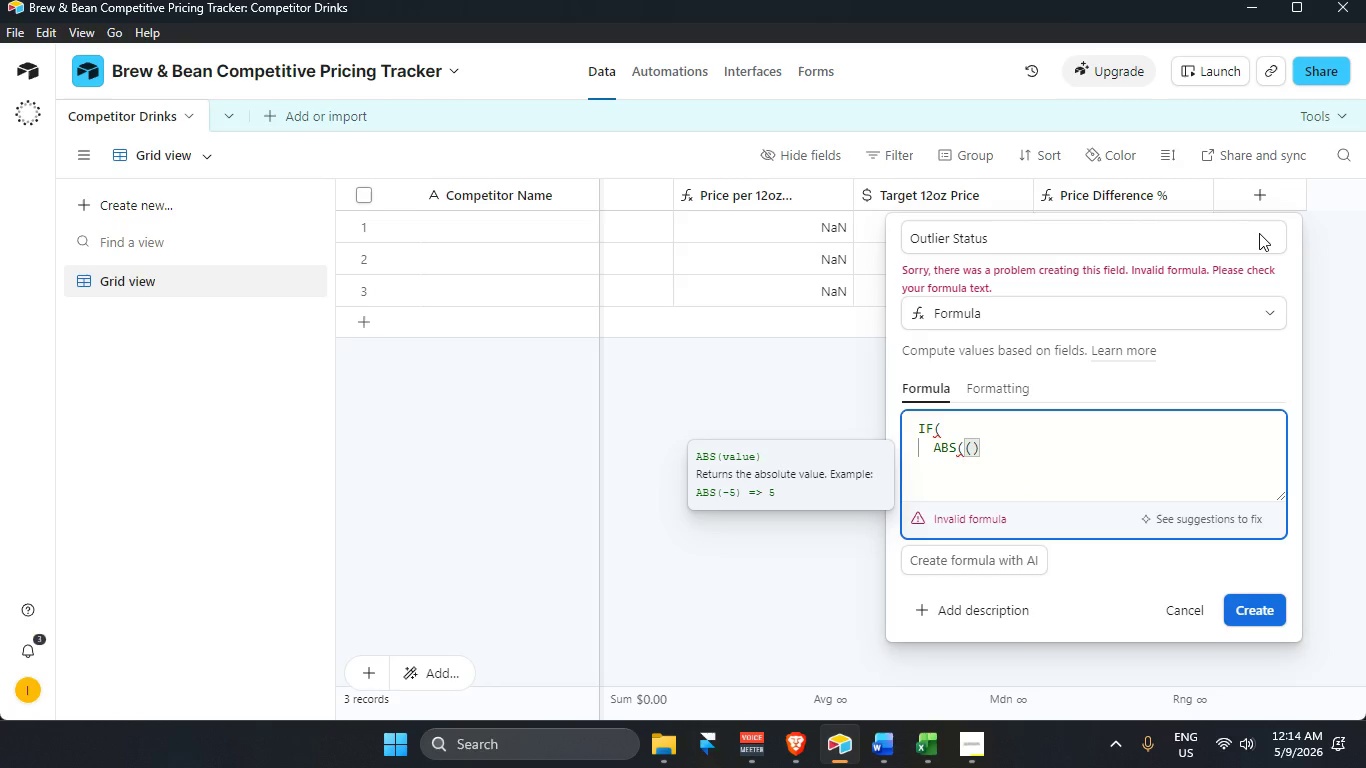 
key(Shift+BracketLeft)
 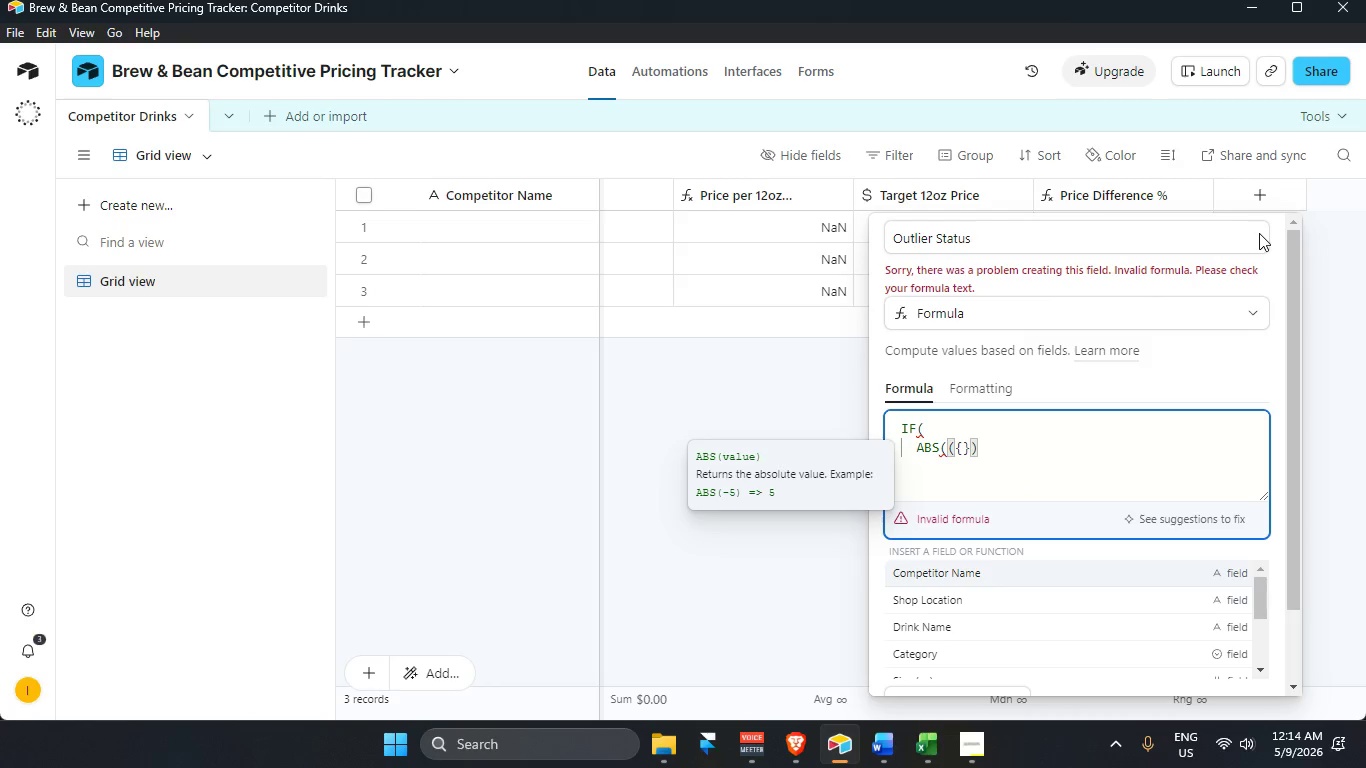 
wait(9.53)
 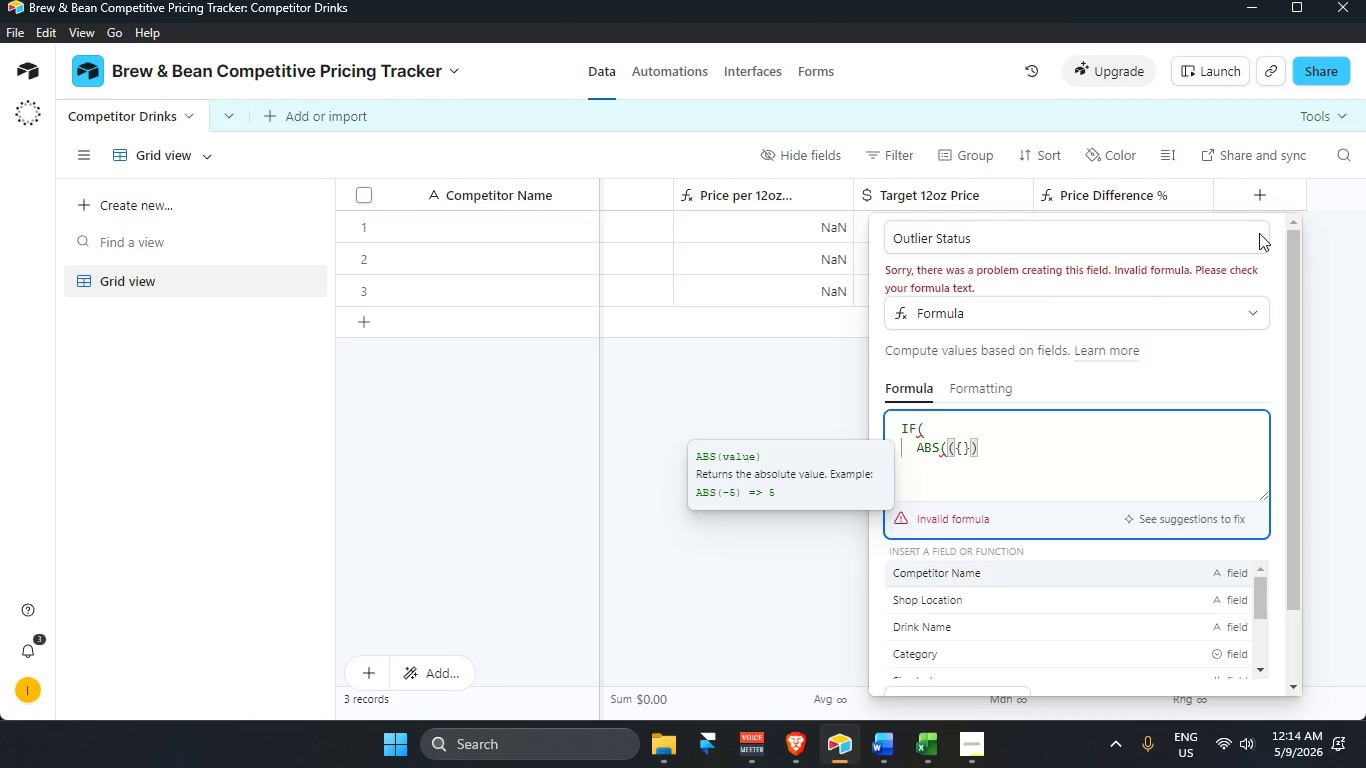 
type([rice)
key(Backspace)
key(Backspace)
key(Backspace)
key(Backspace)
type(price)
key(Backspace)
key(Backspace)
key(Backspace)
key(Backspace)
key(Backspace)
key(Backspace)
type(pr)
 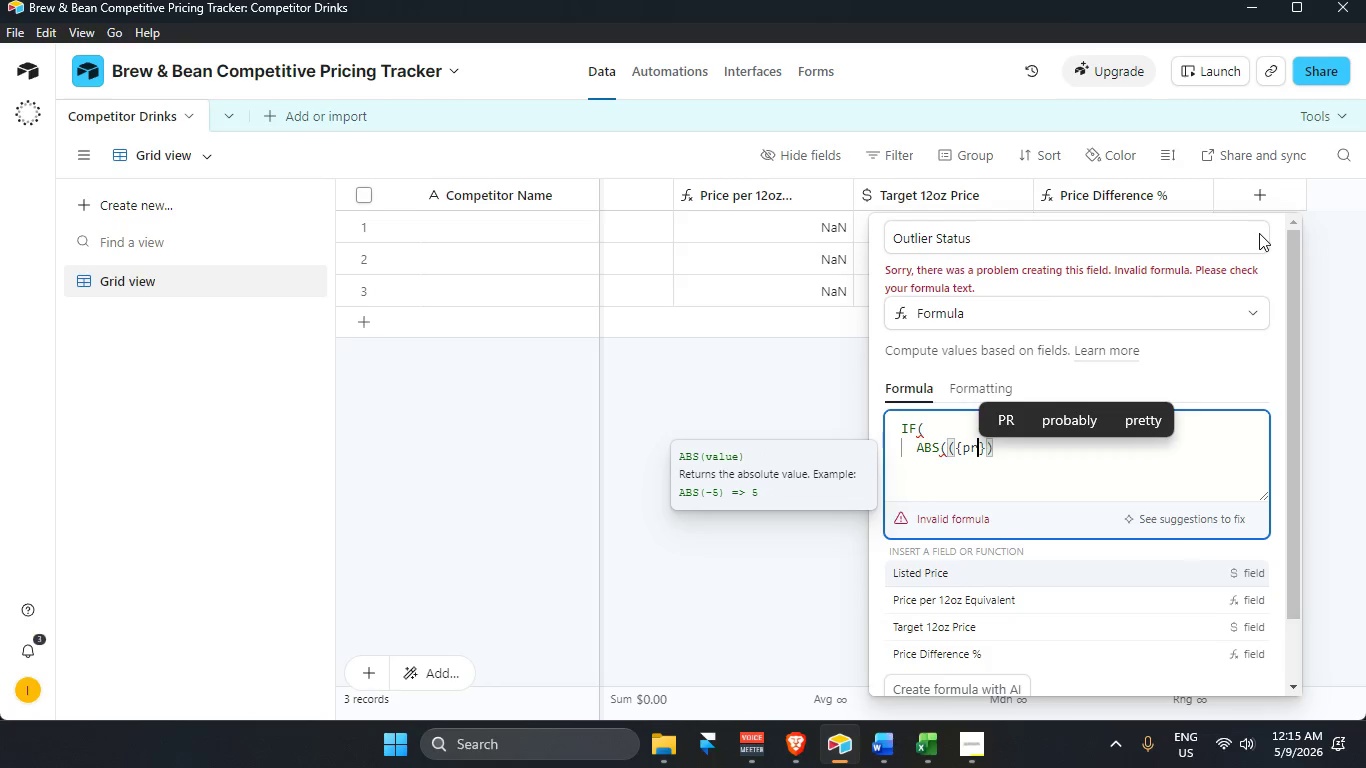 
key(ArrowDown)
 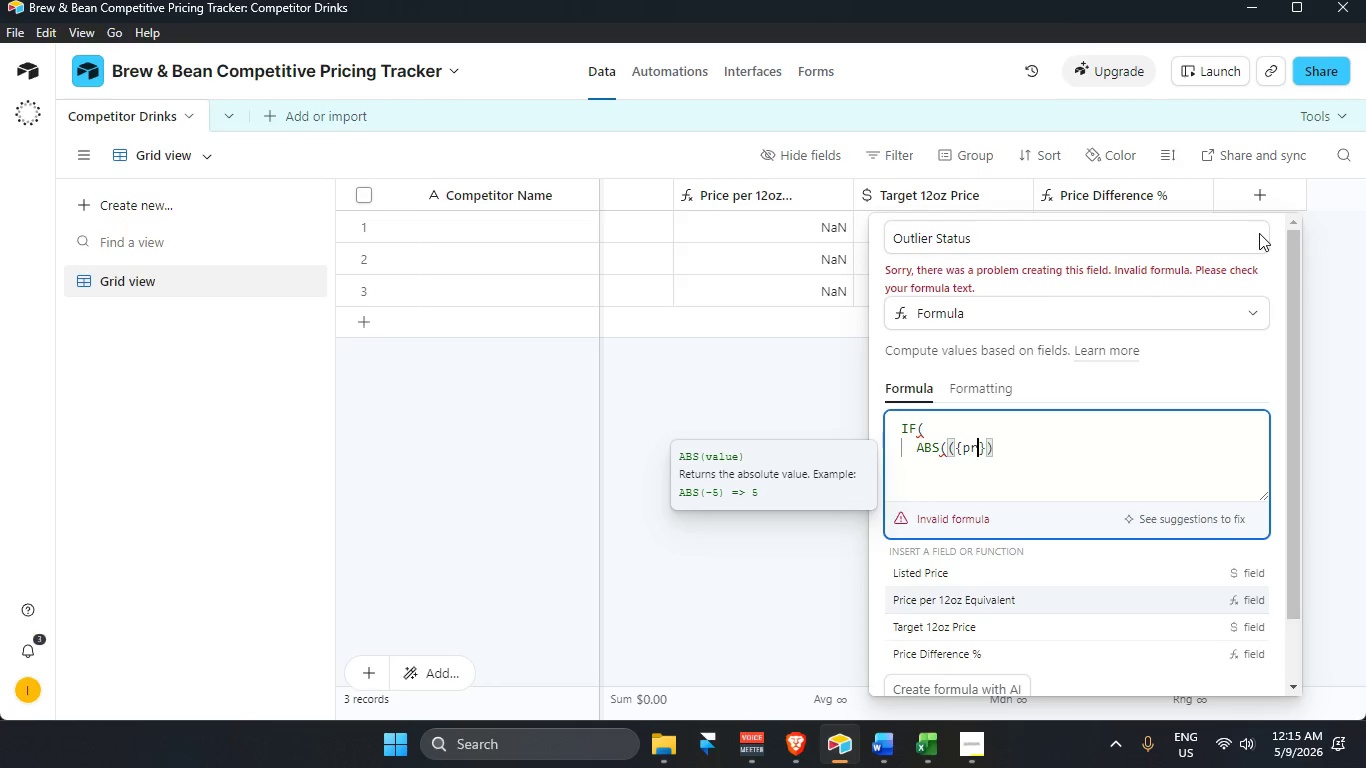 
key(Enter)
 